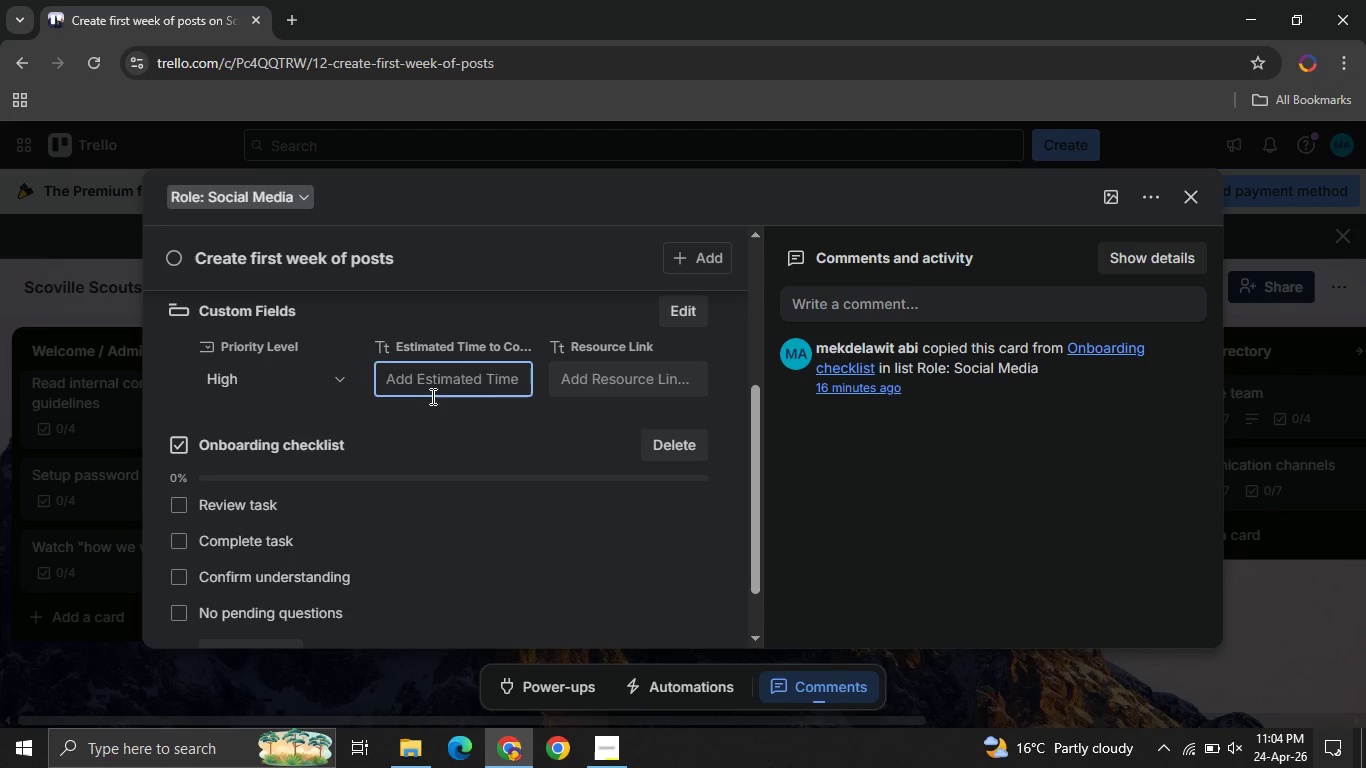 
type(2 hours )
 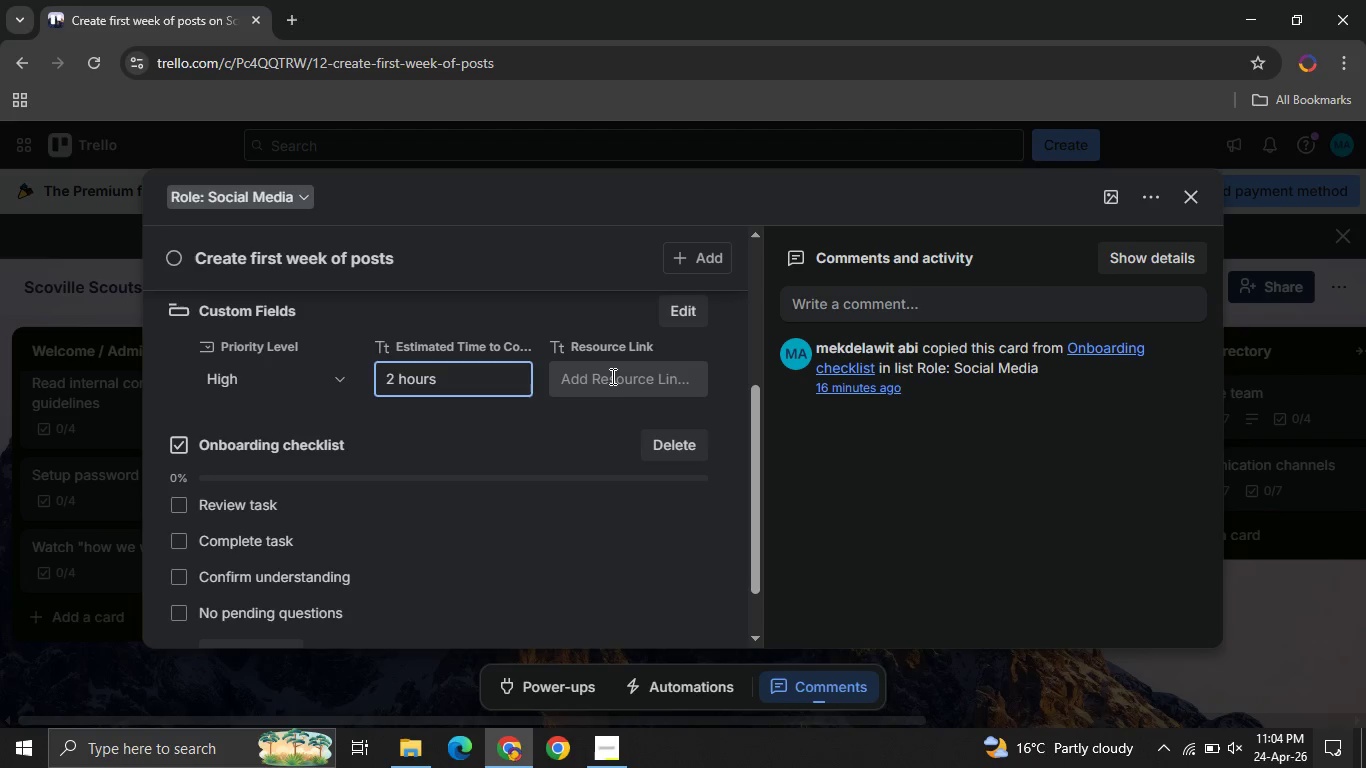 
left_click([611, 376])
 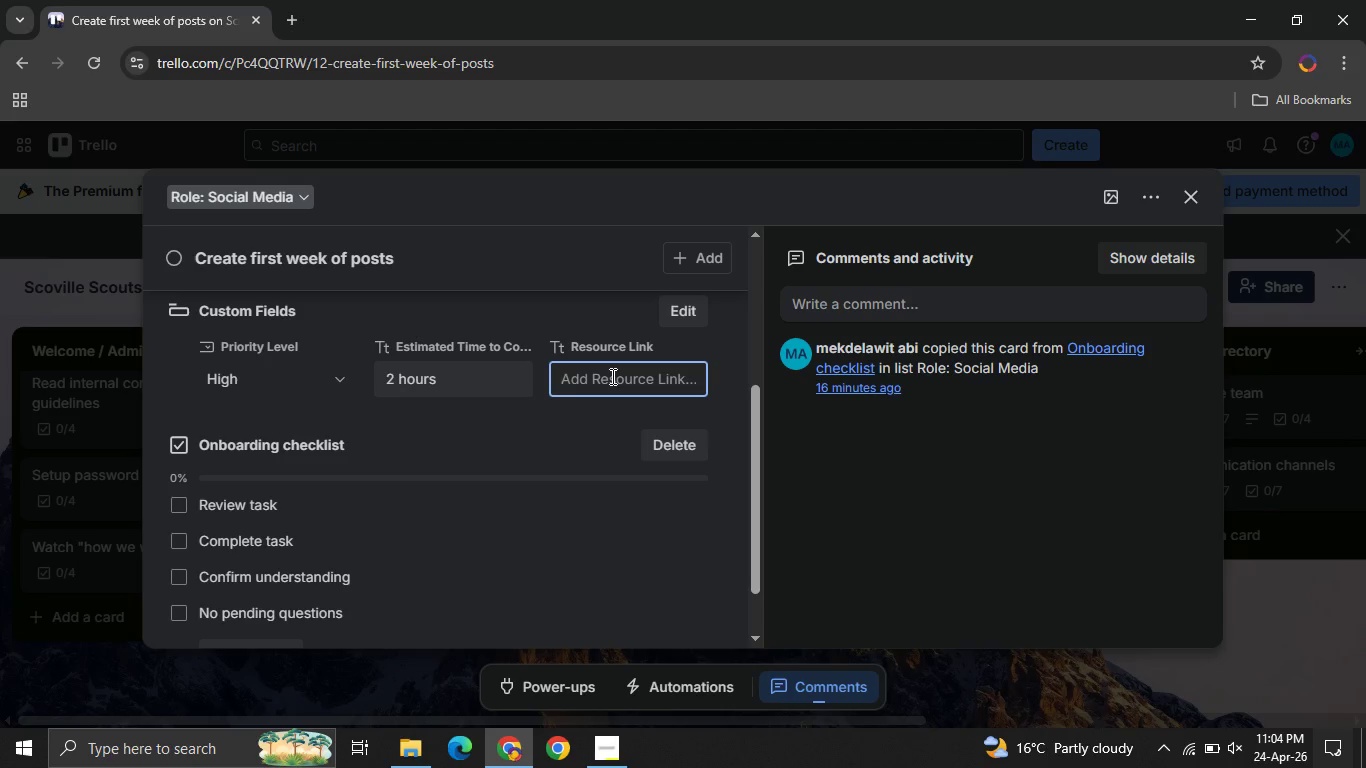 
type(Content folder )
 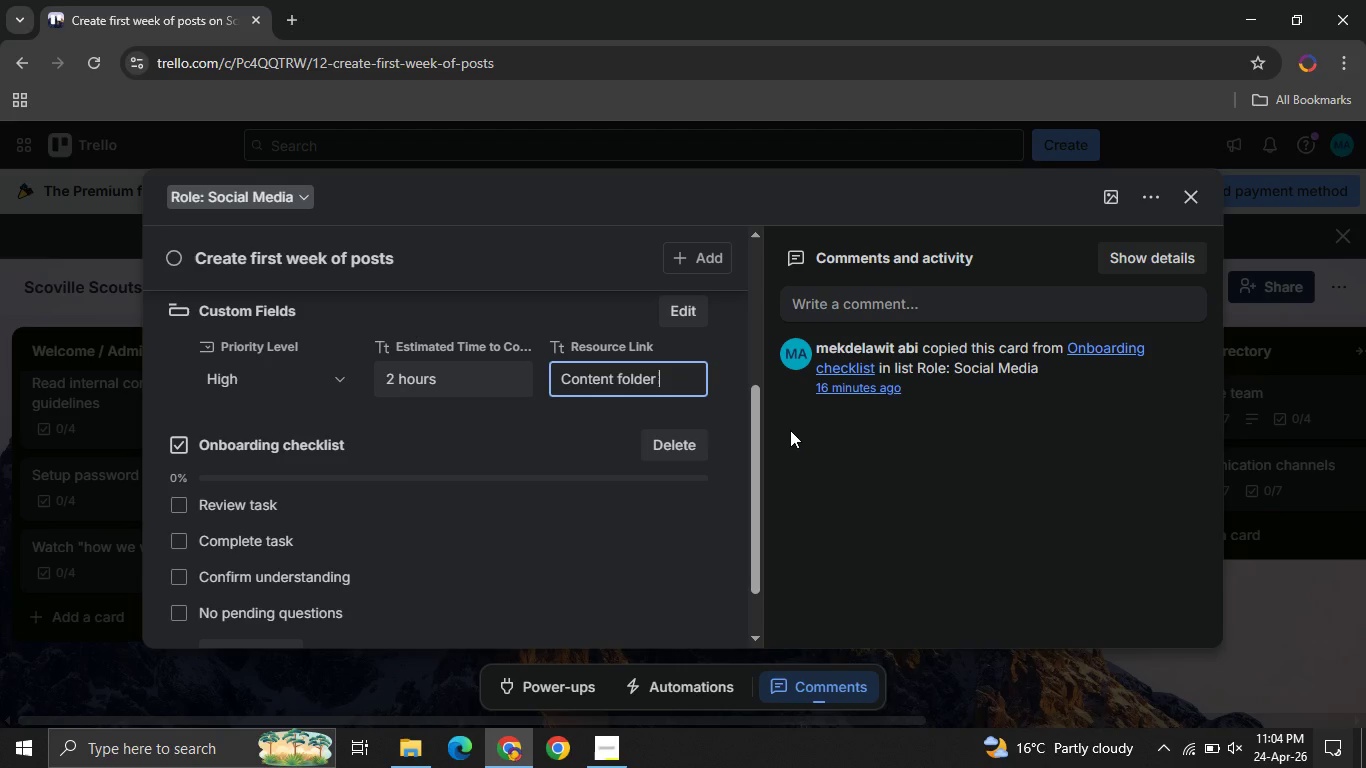 
key(Backspace)
 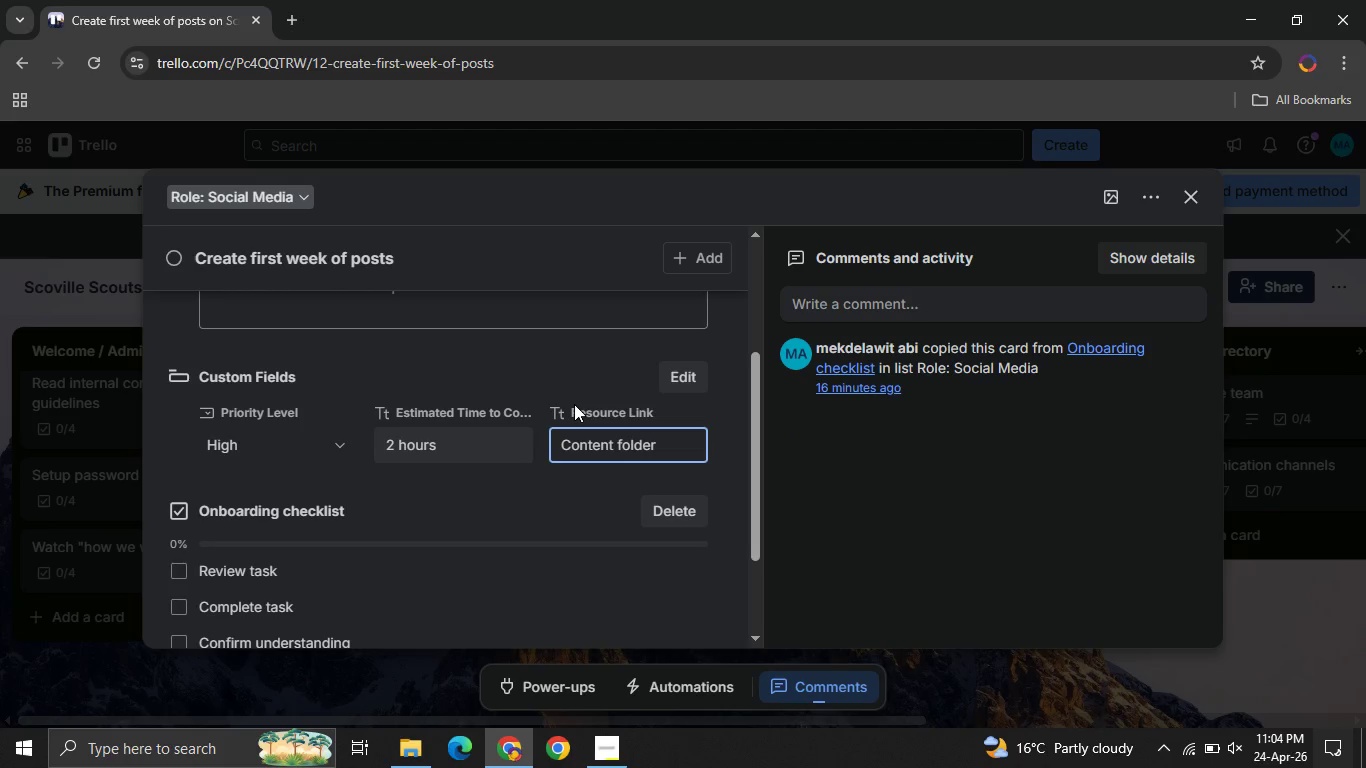 
left_click([566, 395])
 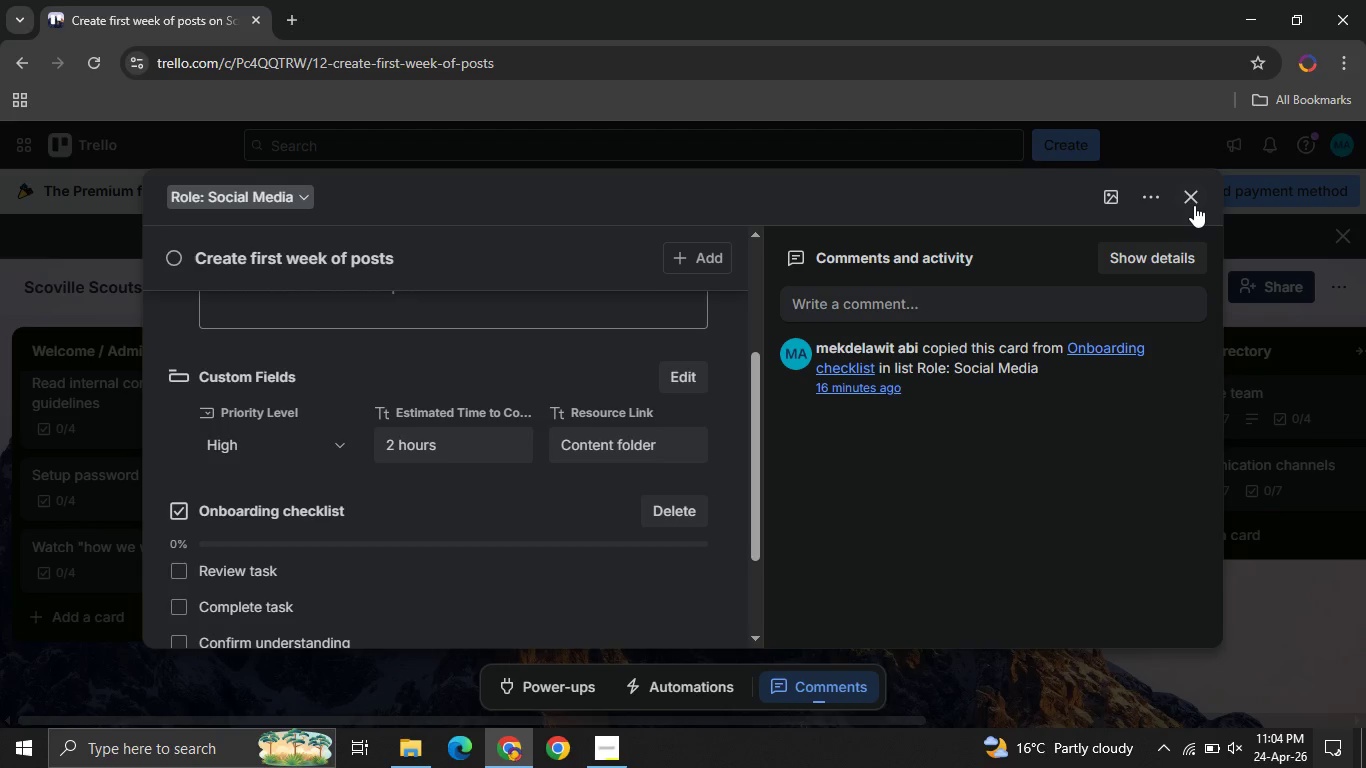 
left_click([1194, 205])
 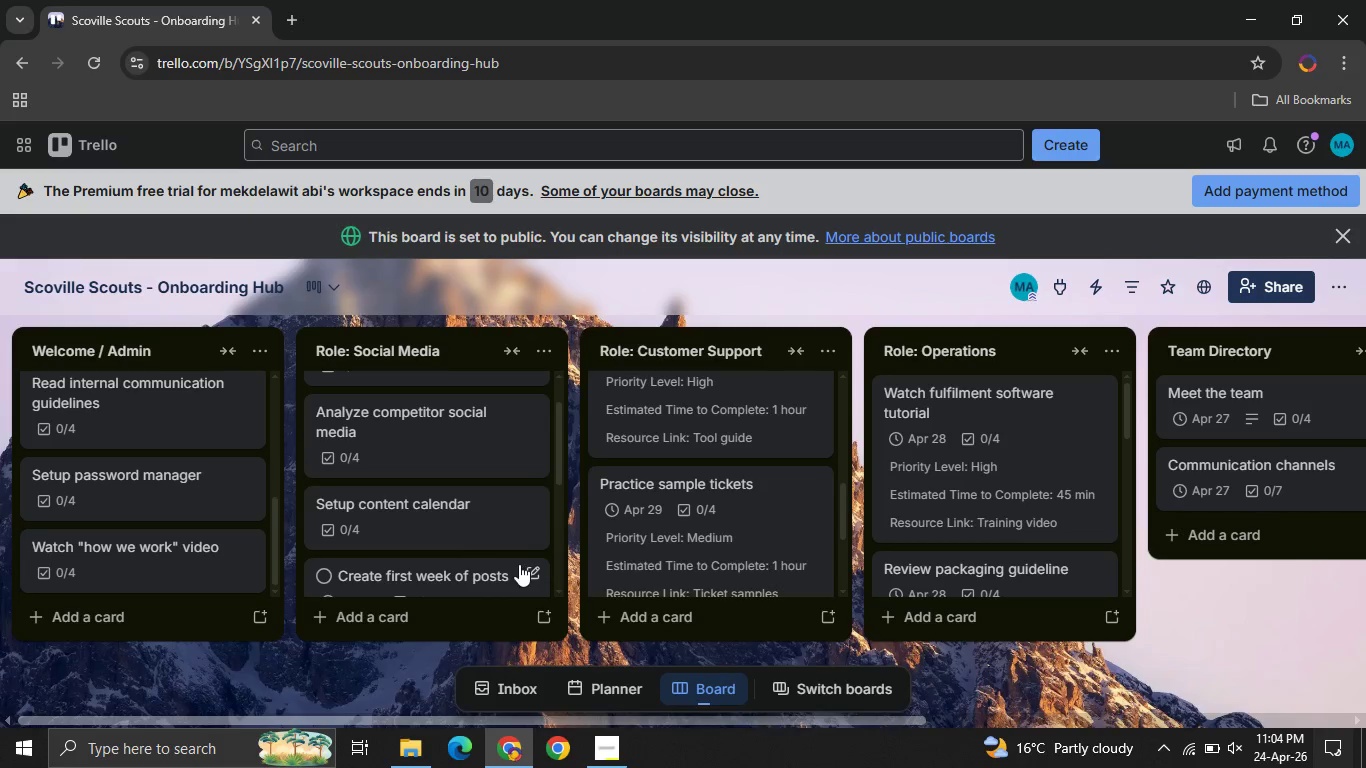 
wait(5.05)
 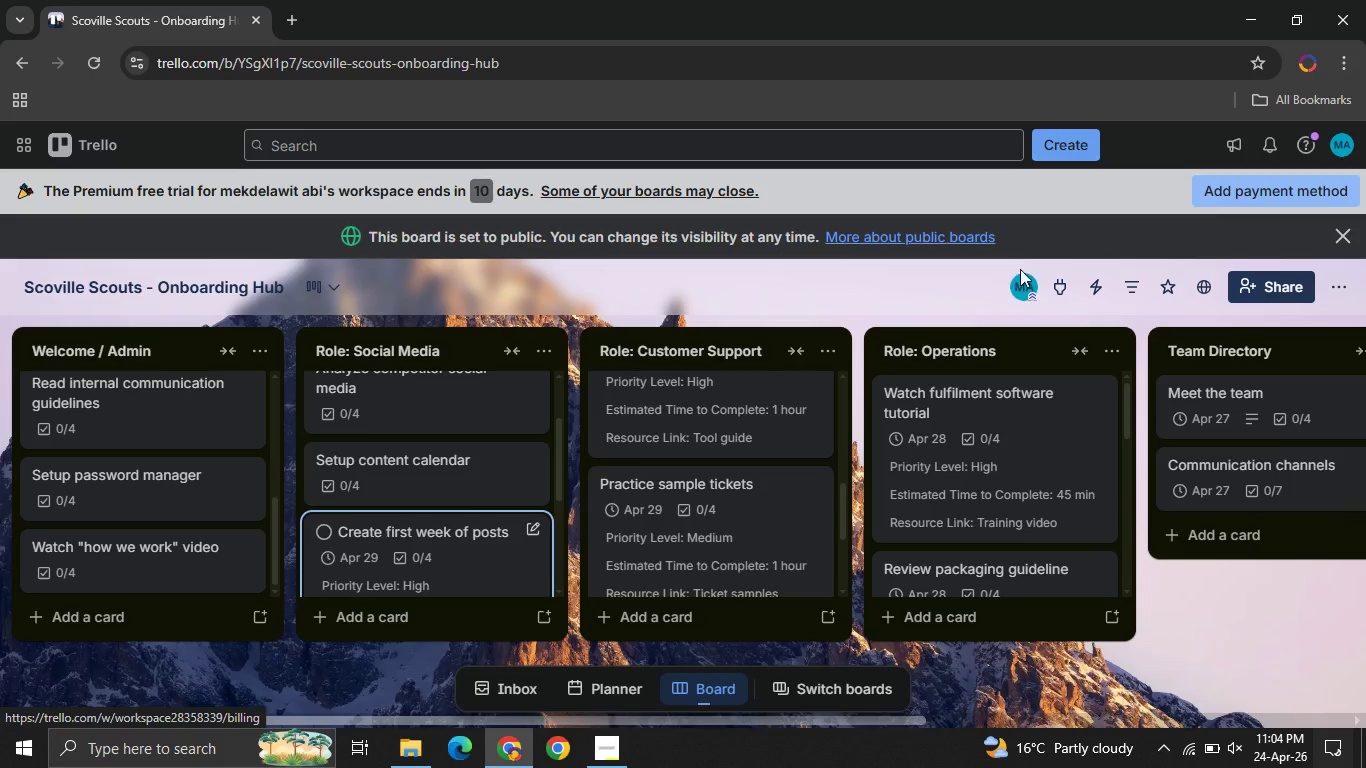 
left_click([401, 511])
 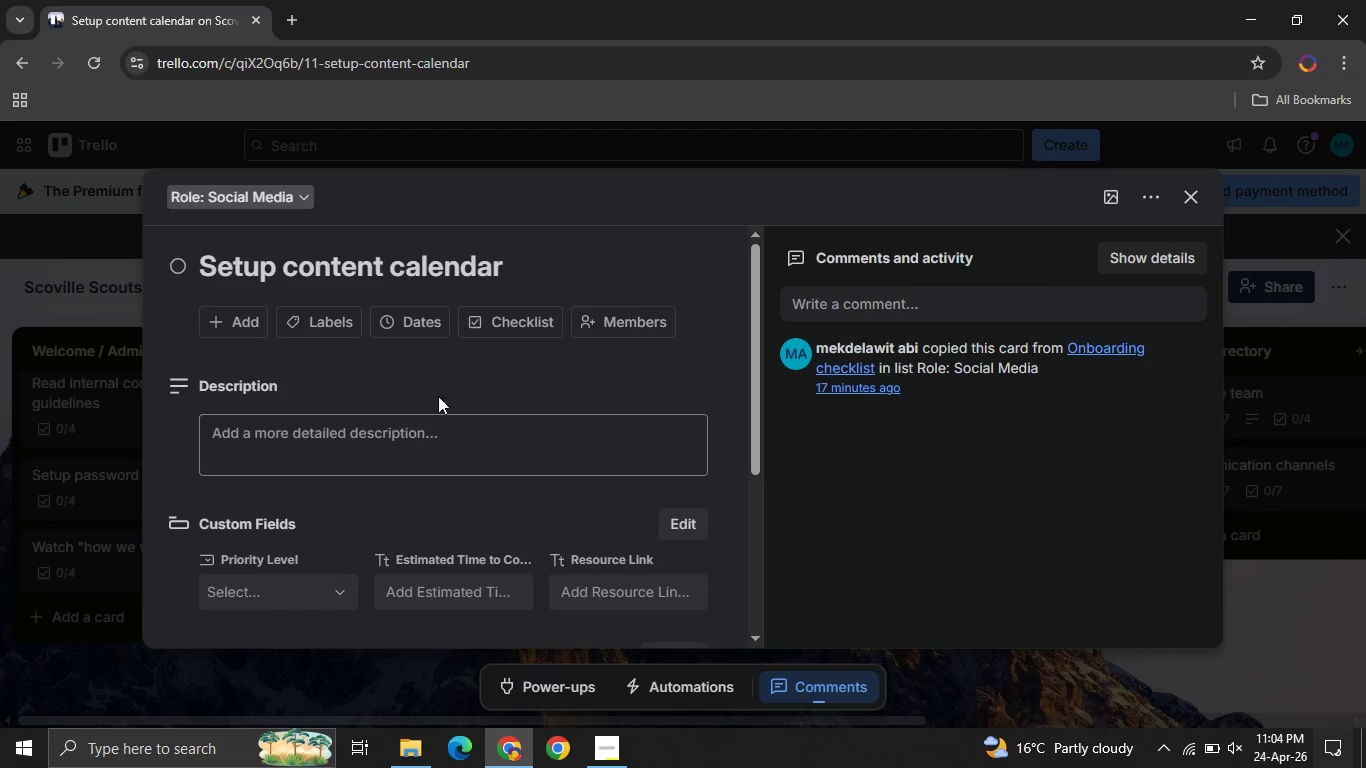 
left_click([395, 321])
 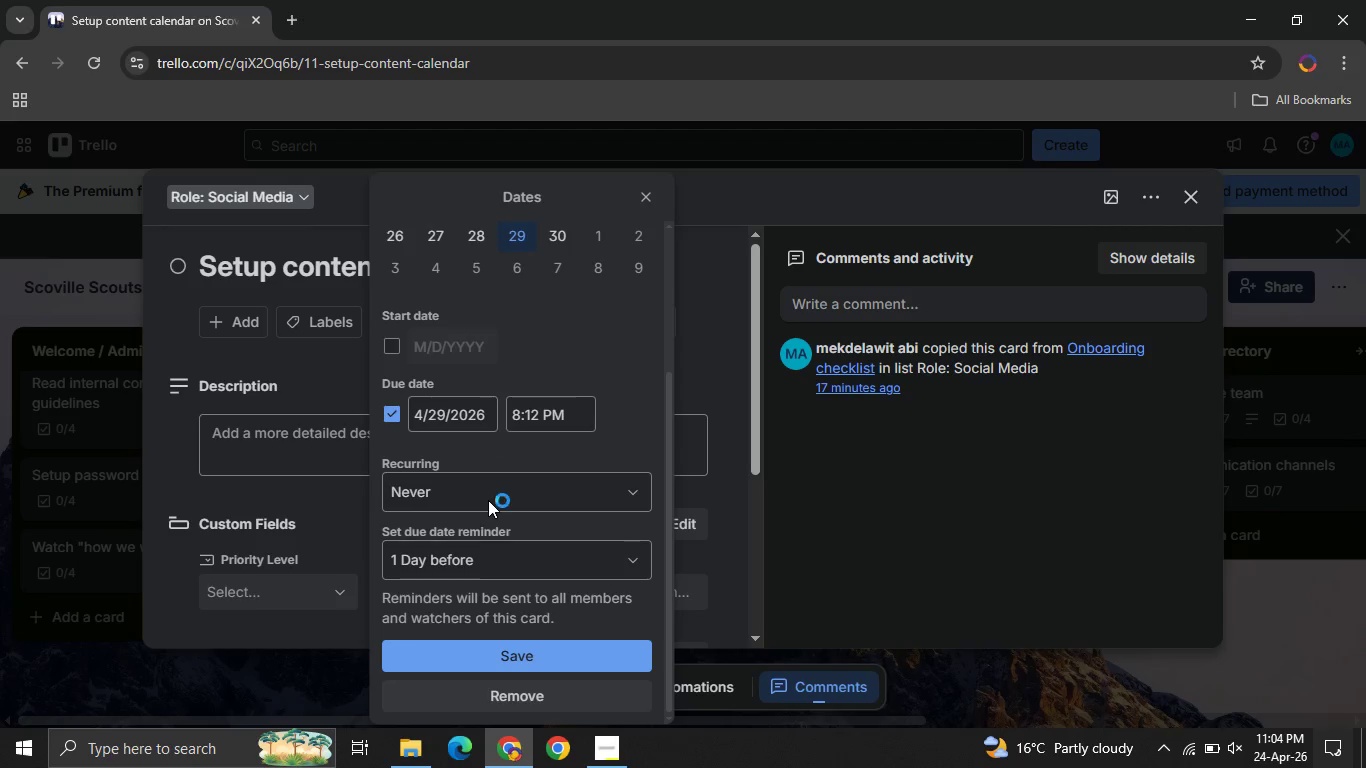 
left_click([491, 665])
 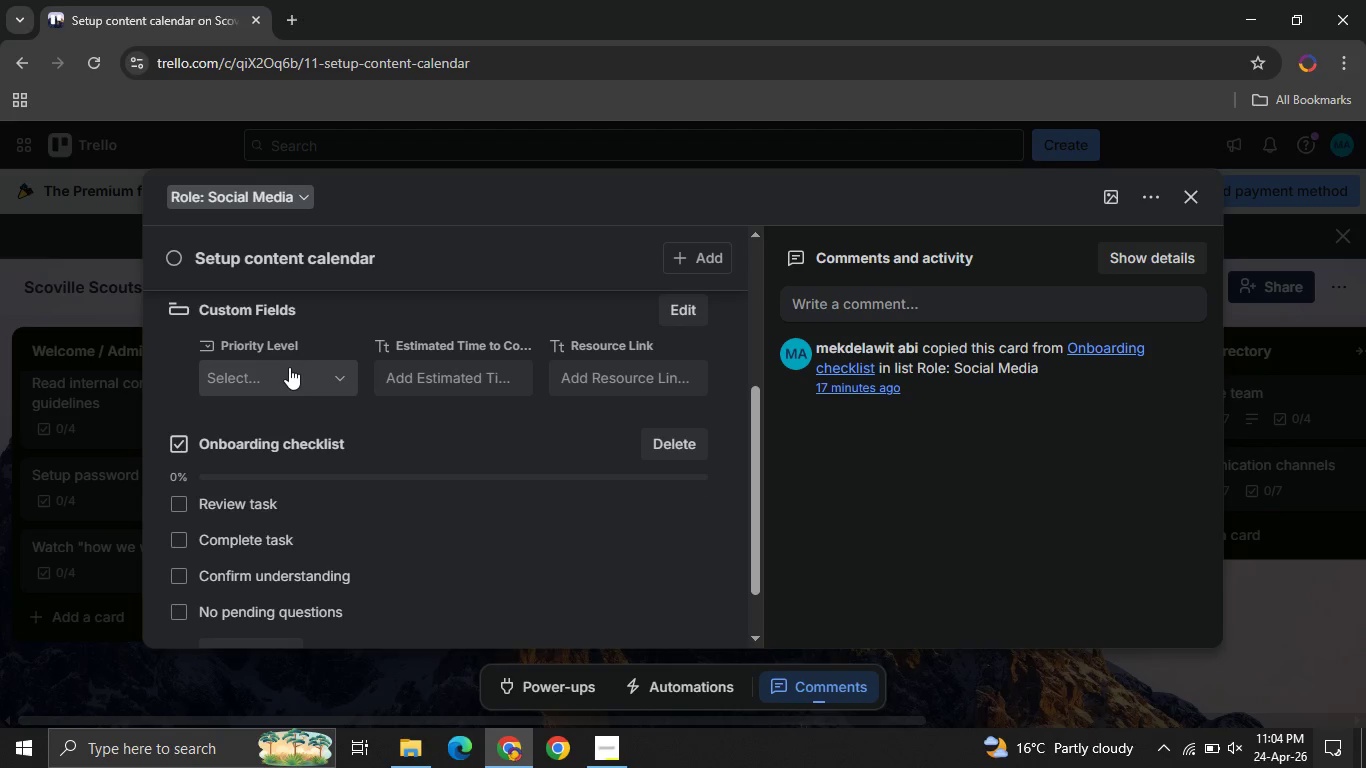 
left_click([289, 367])
 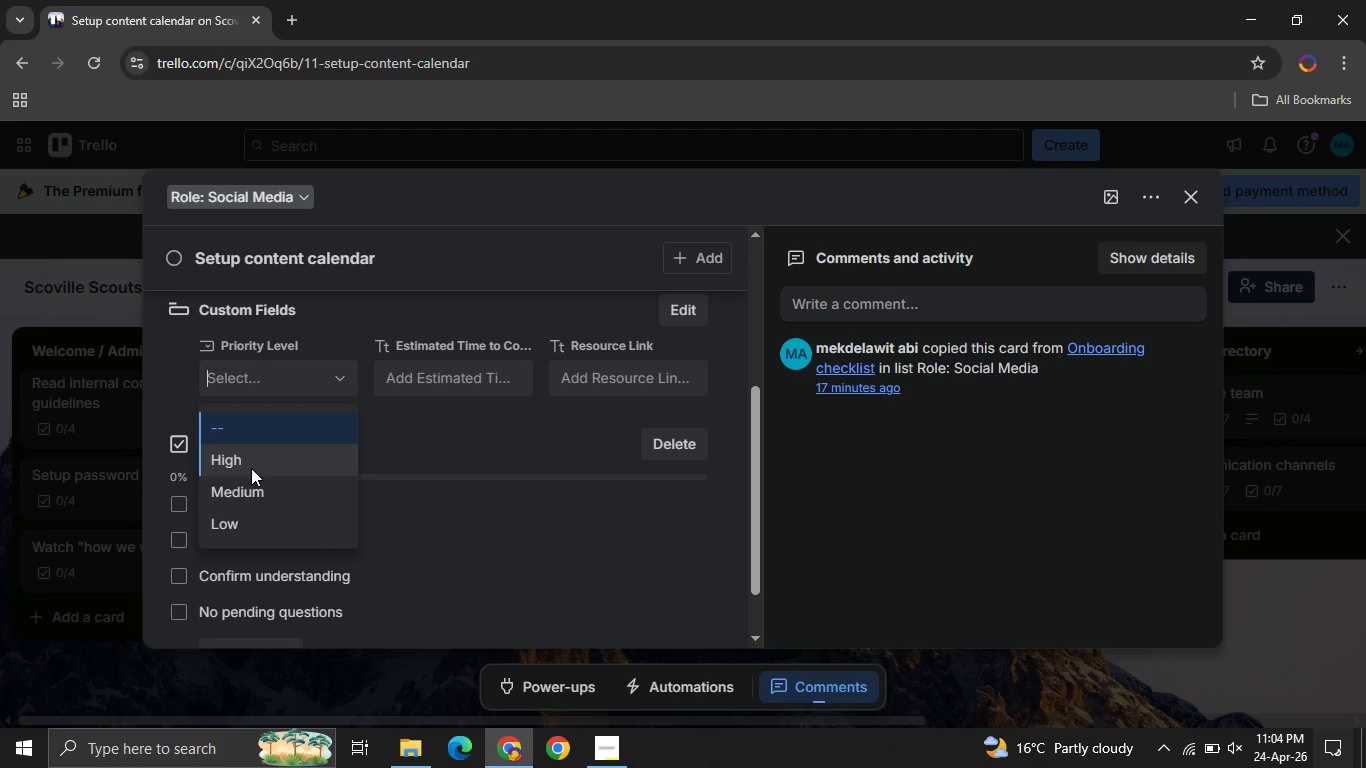 
left_click([251, 468])
 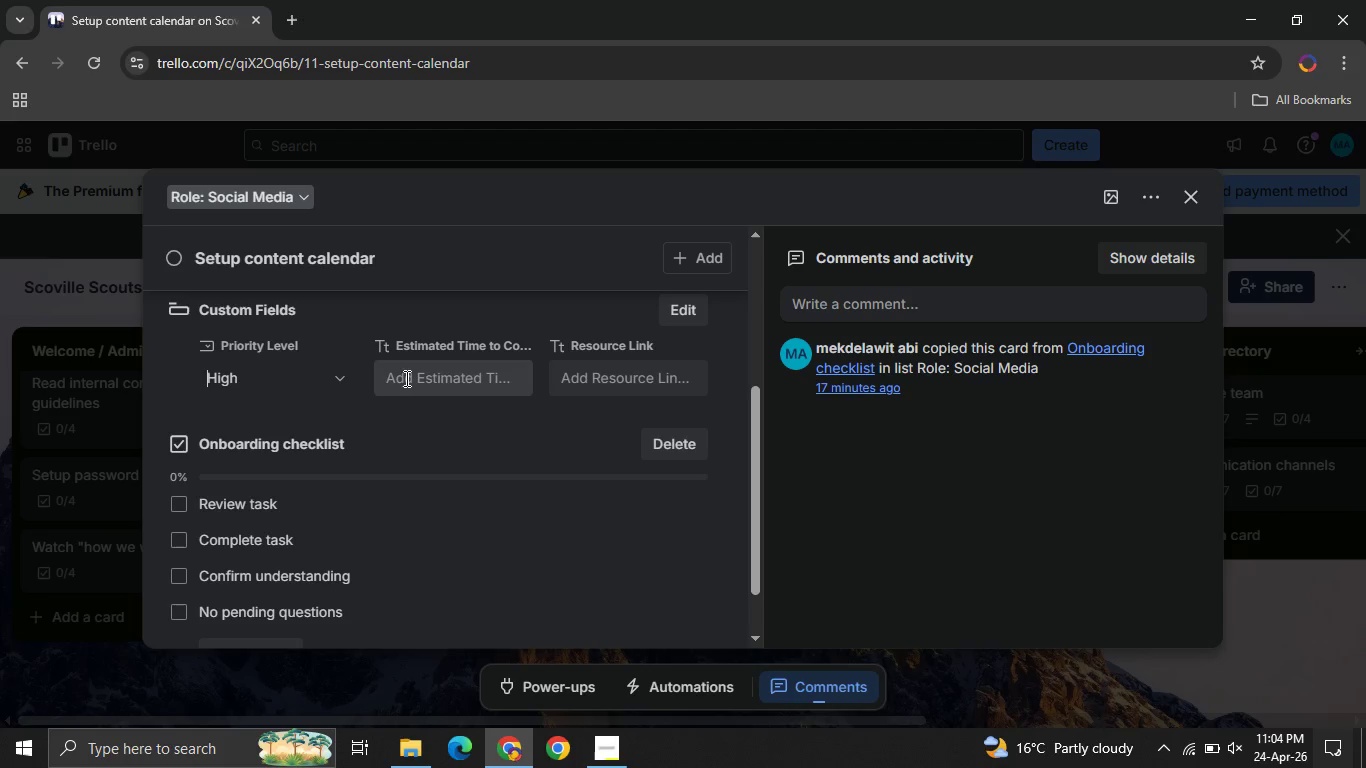 
left_click([405, 377])
 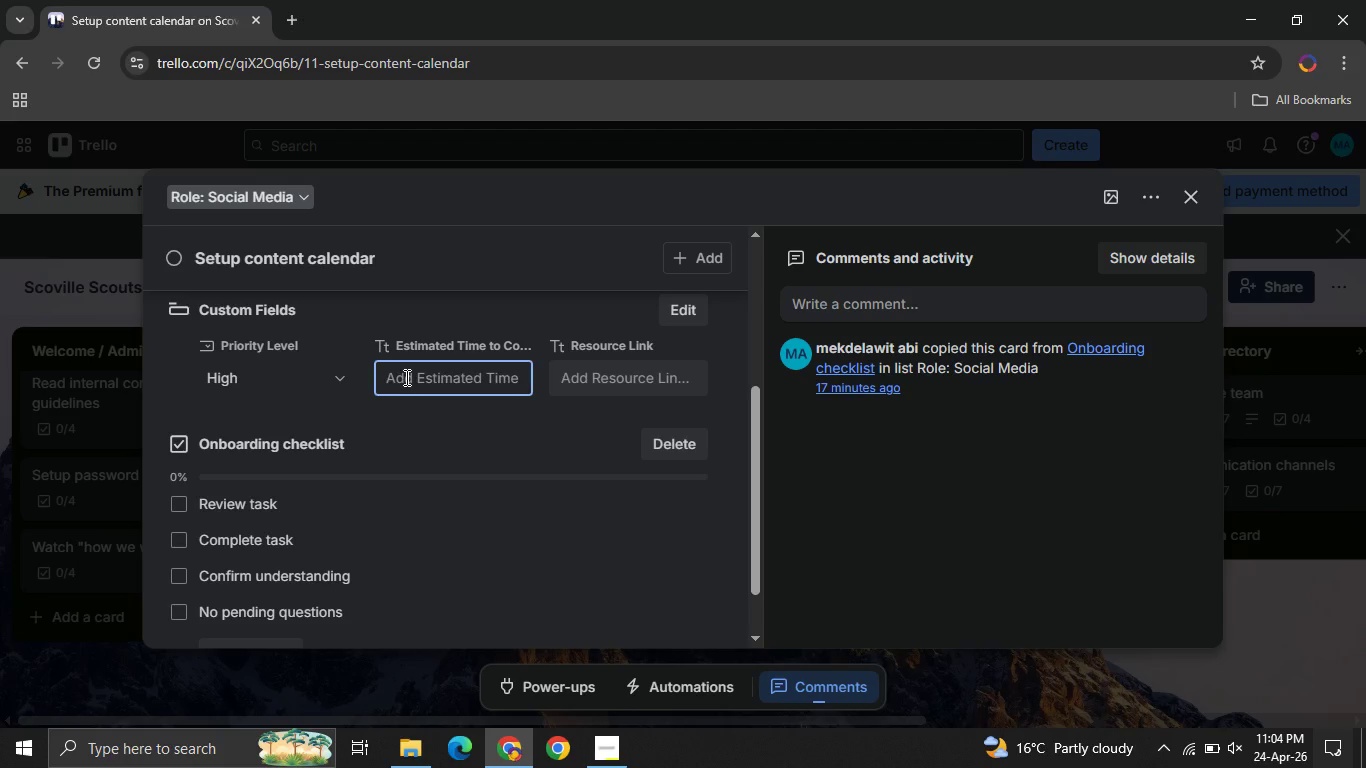 
type(1 hour )
 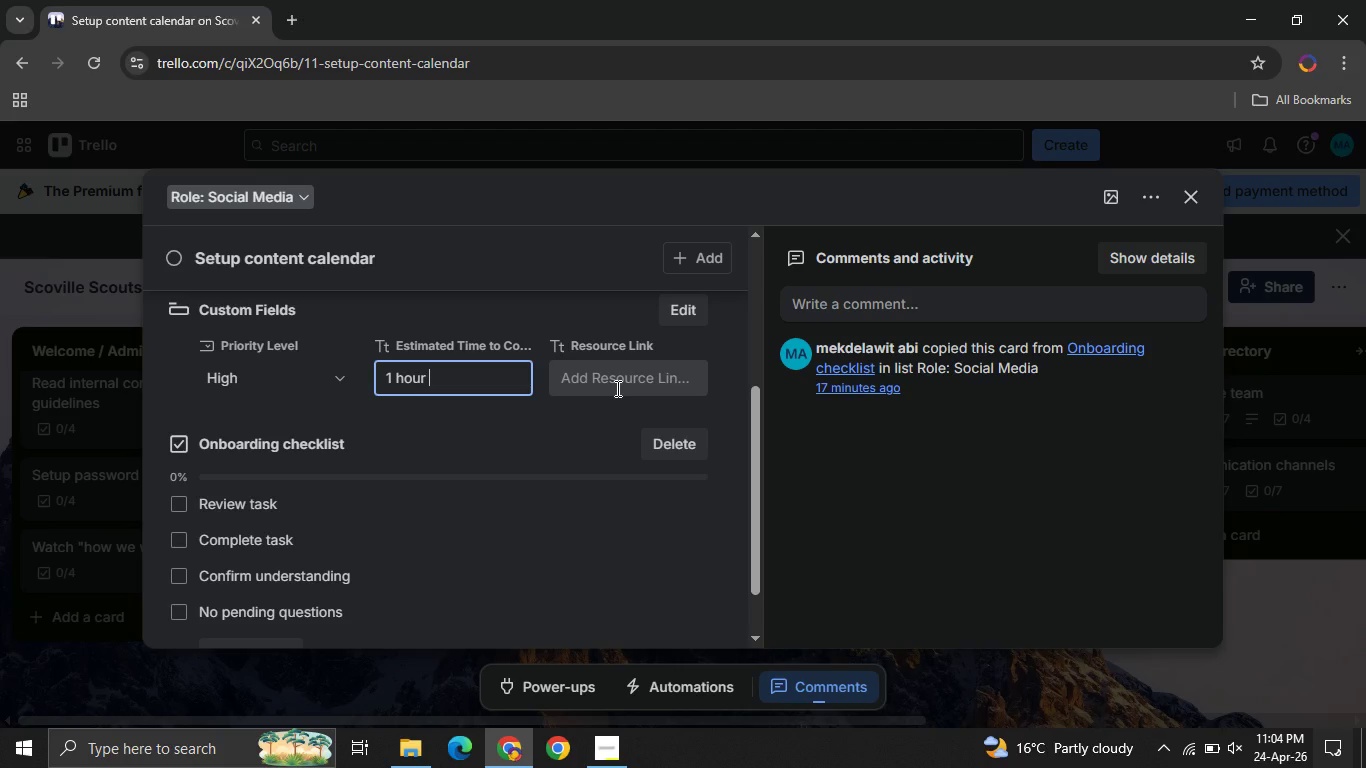 
left_click([616, 388])
 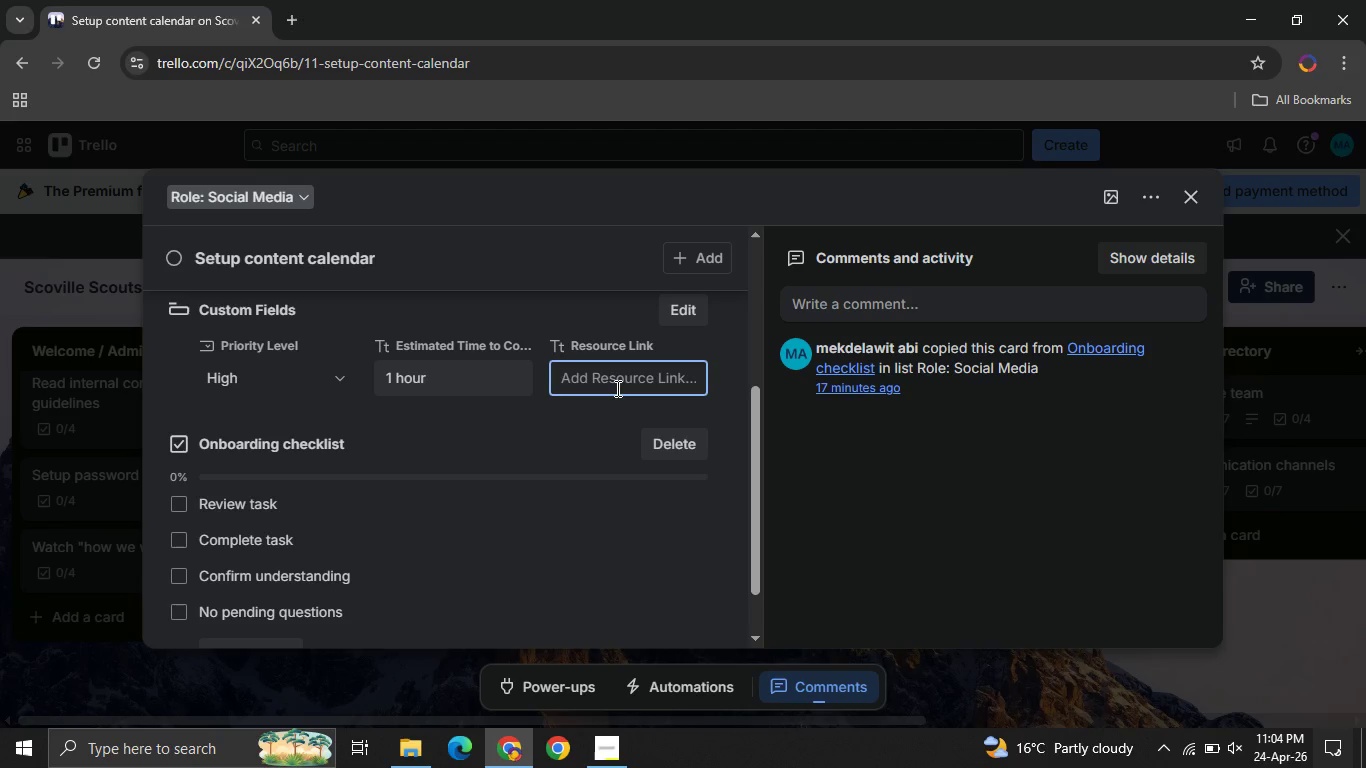 
type(Calendar template )
 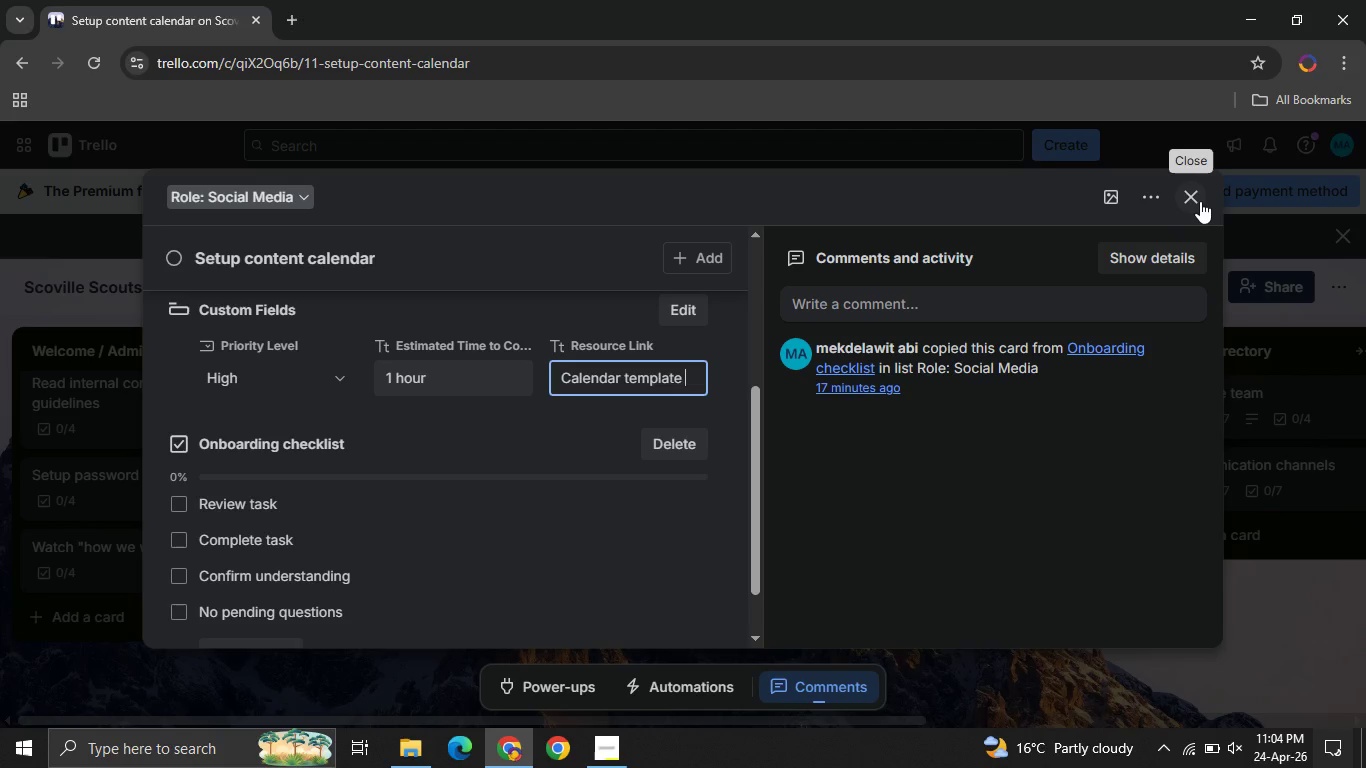 
wait(7.33)
 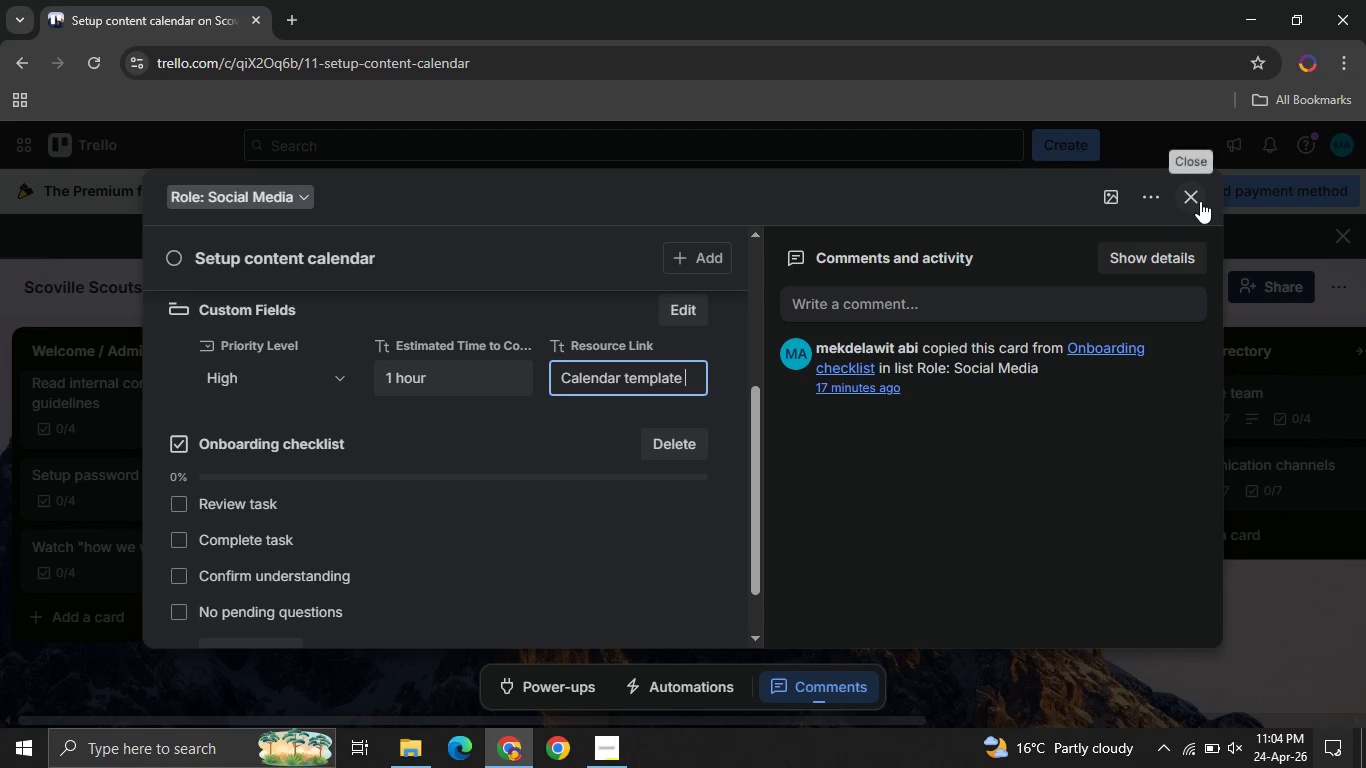 
left_click([1200, 201])
 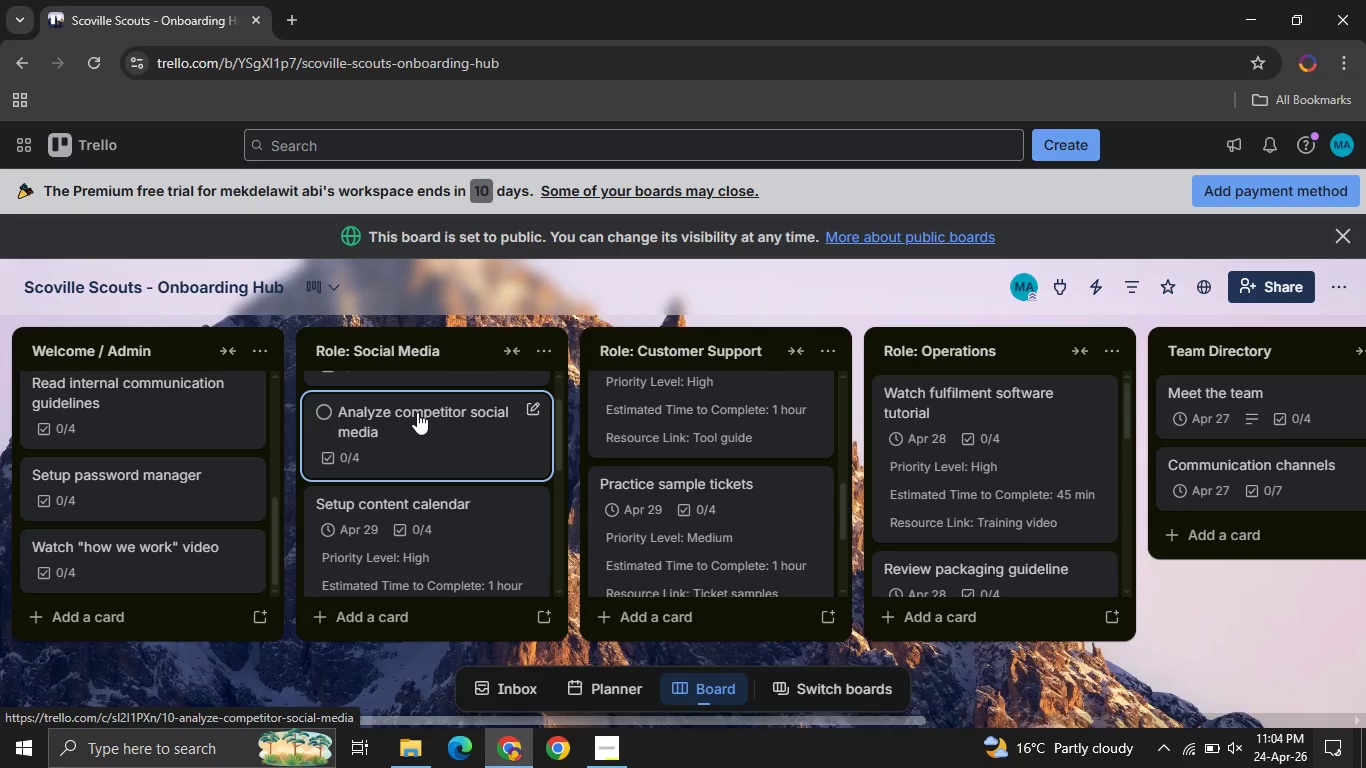 
left_click([417, 412])
 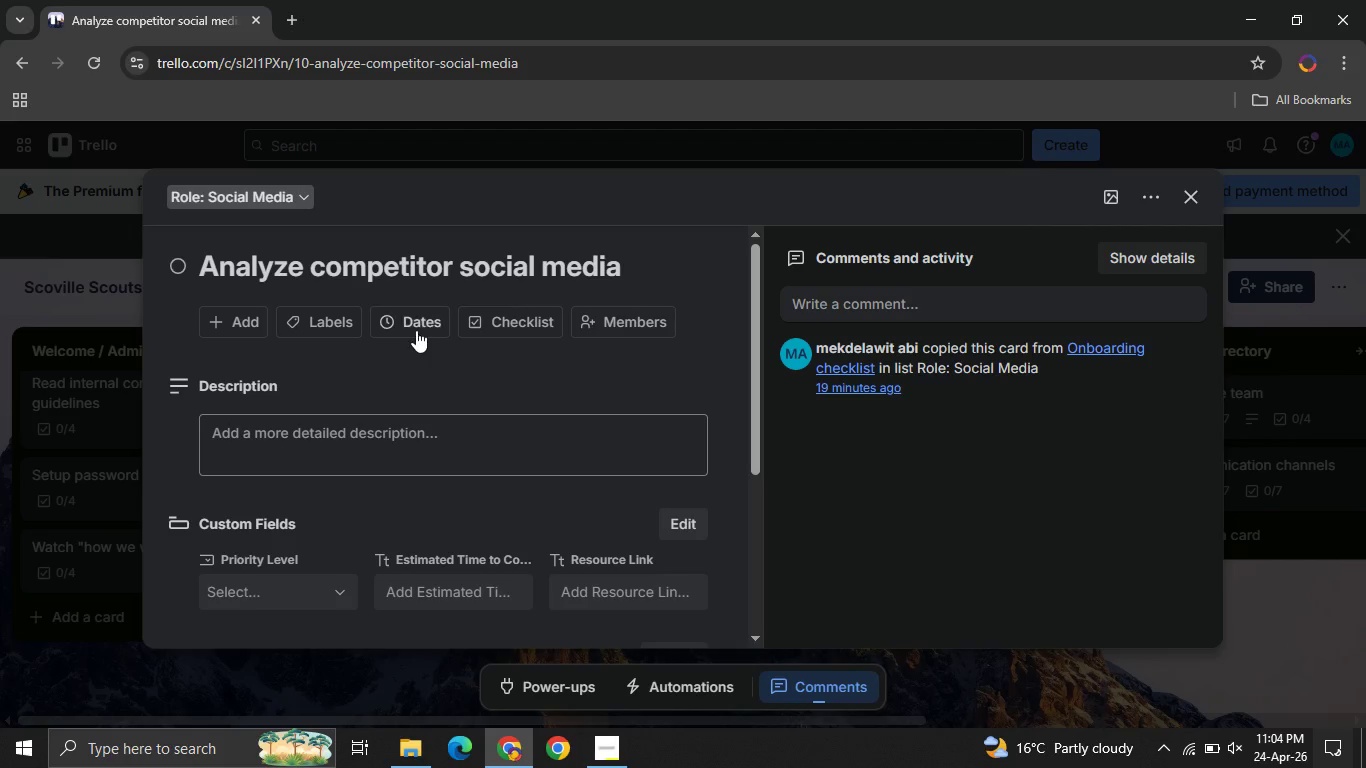 
left_click([416, 330])
 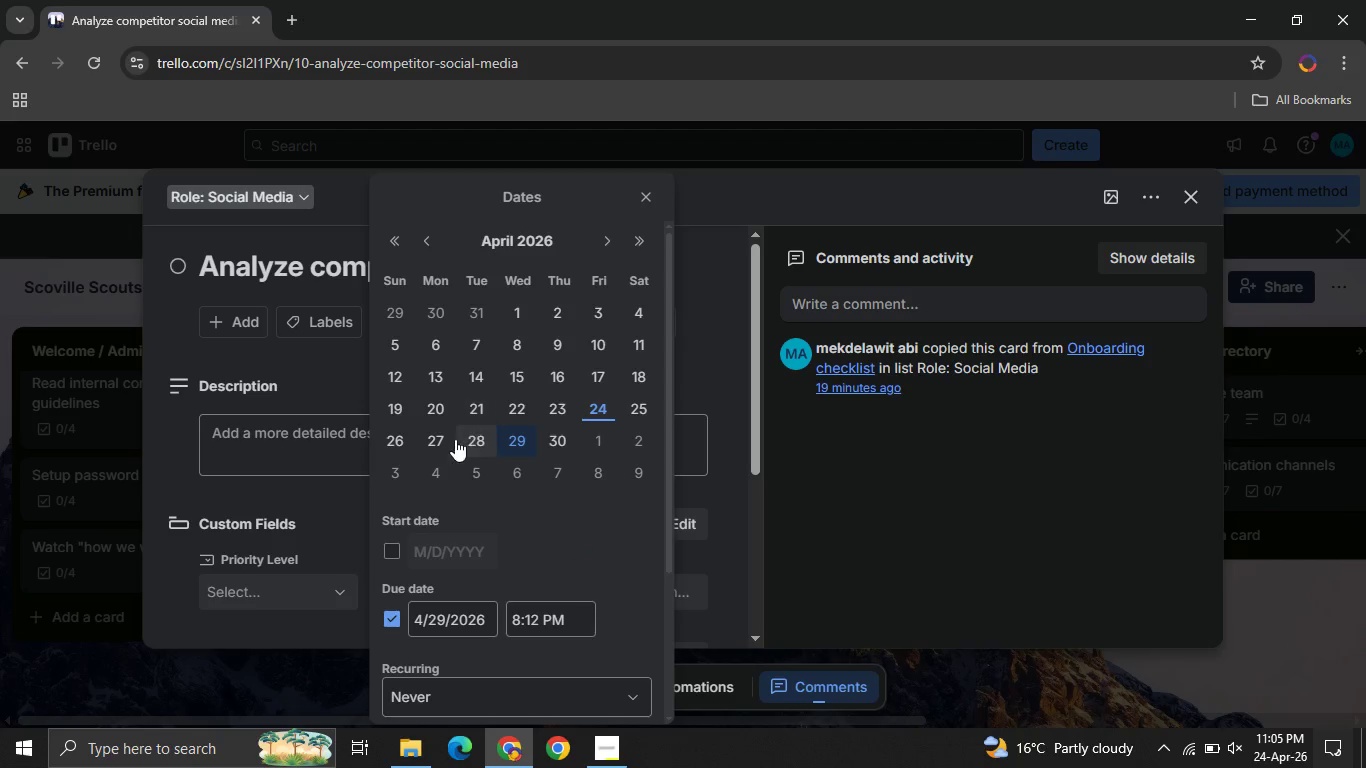 
mouse_move([502, 550])
 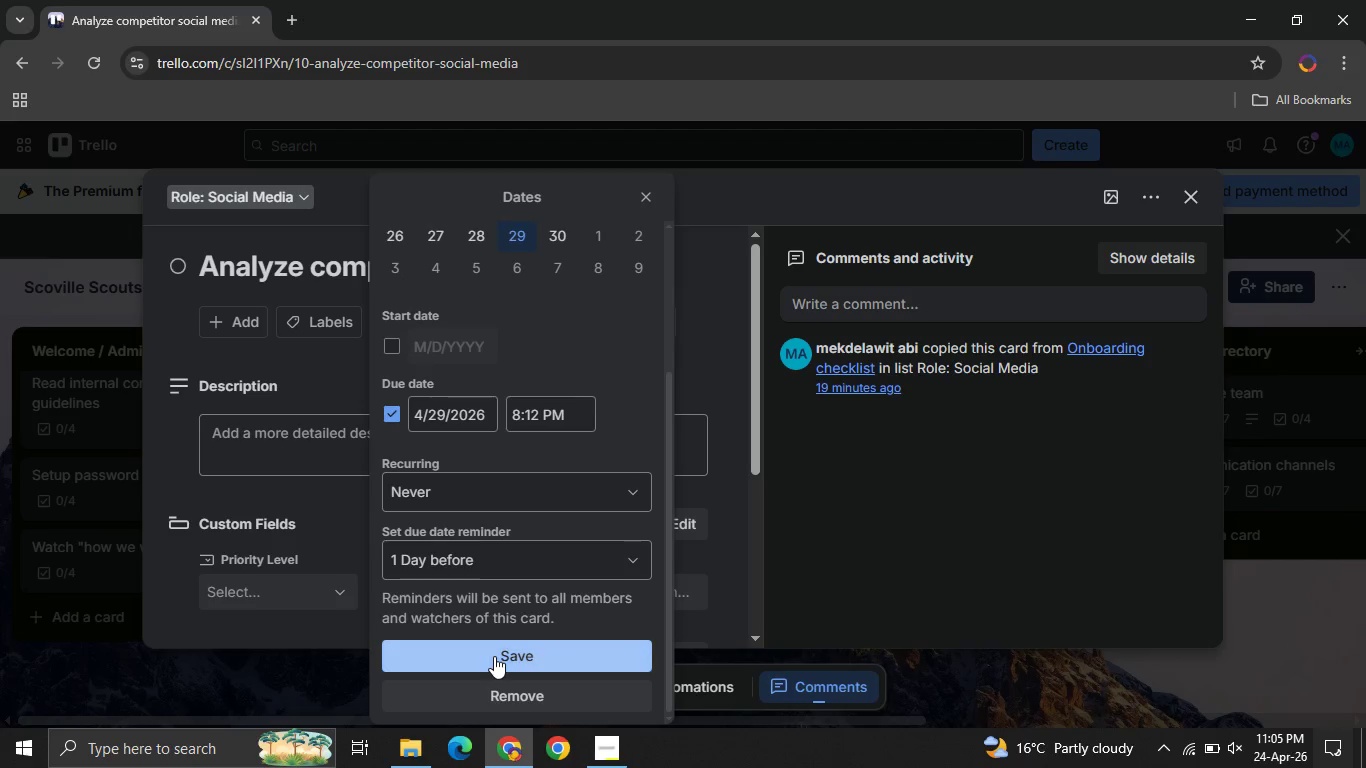 
left_click([494, 656])
 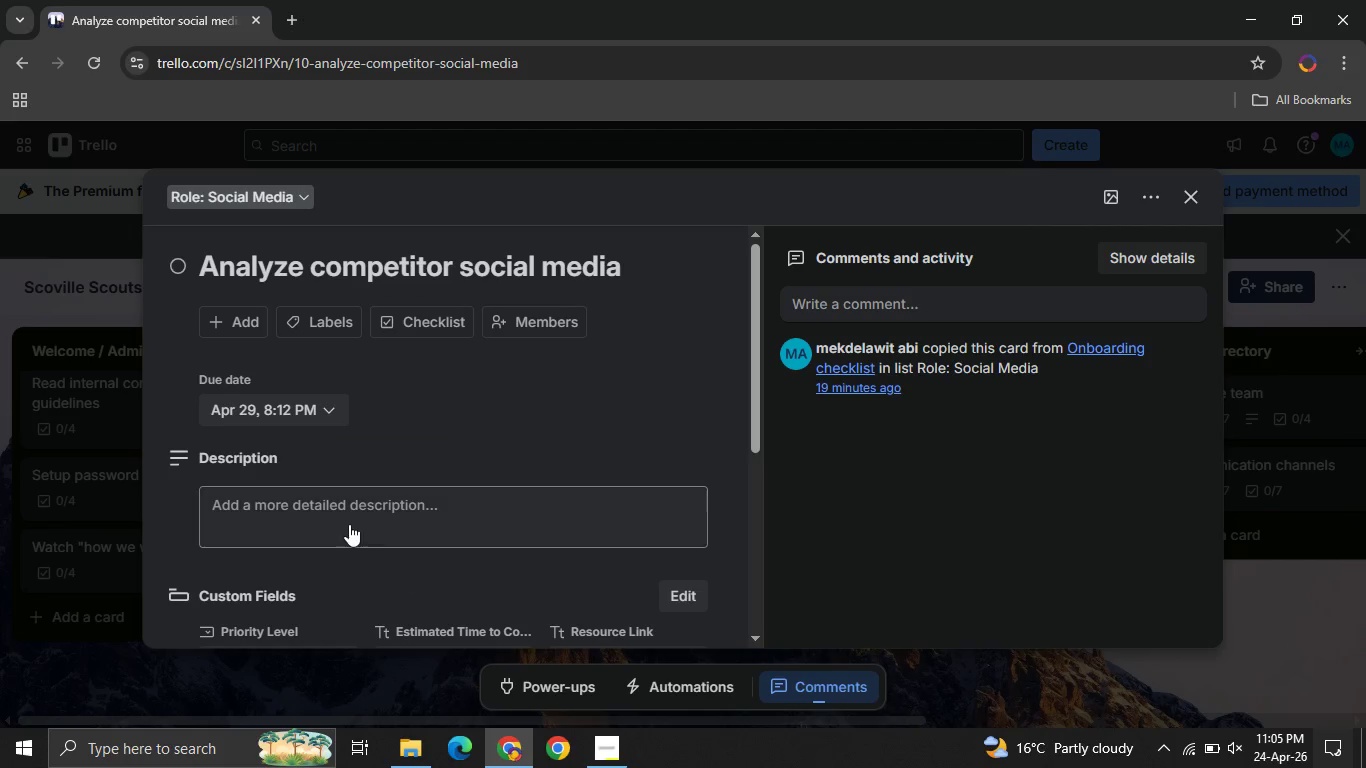 
mouse_move([331, 501])
 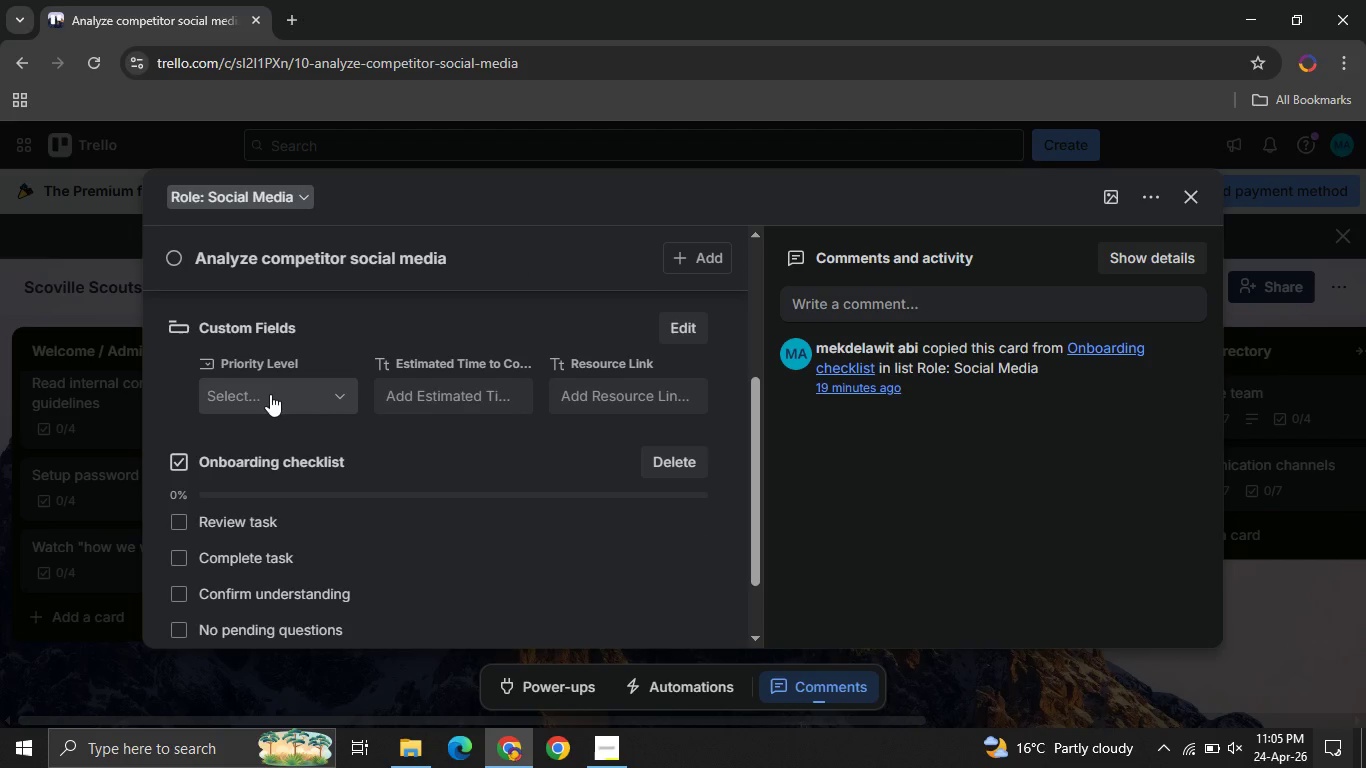 
left_click([270, 394])
 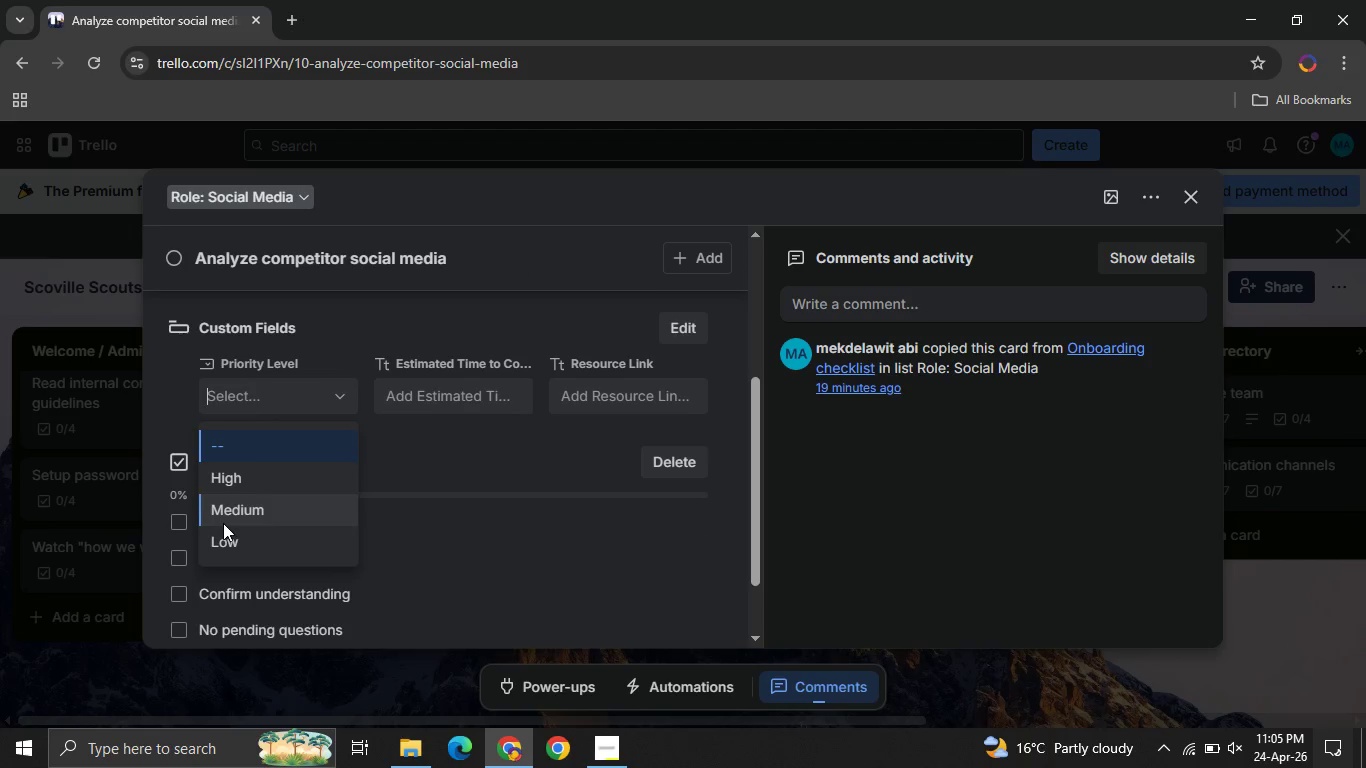 
left_click([223, 523])
 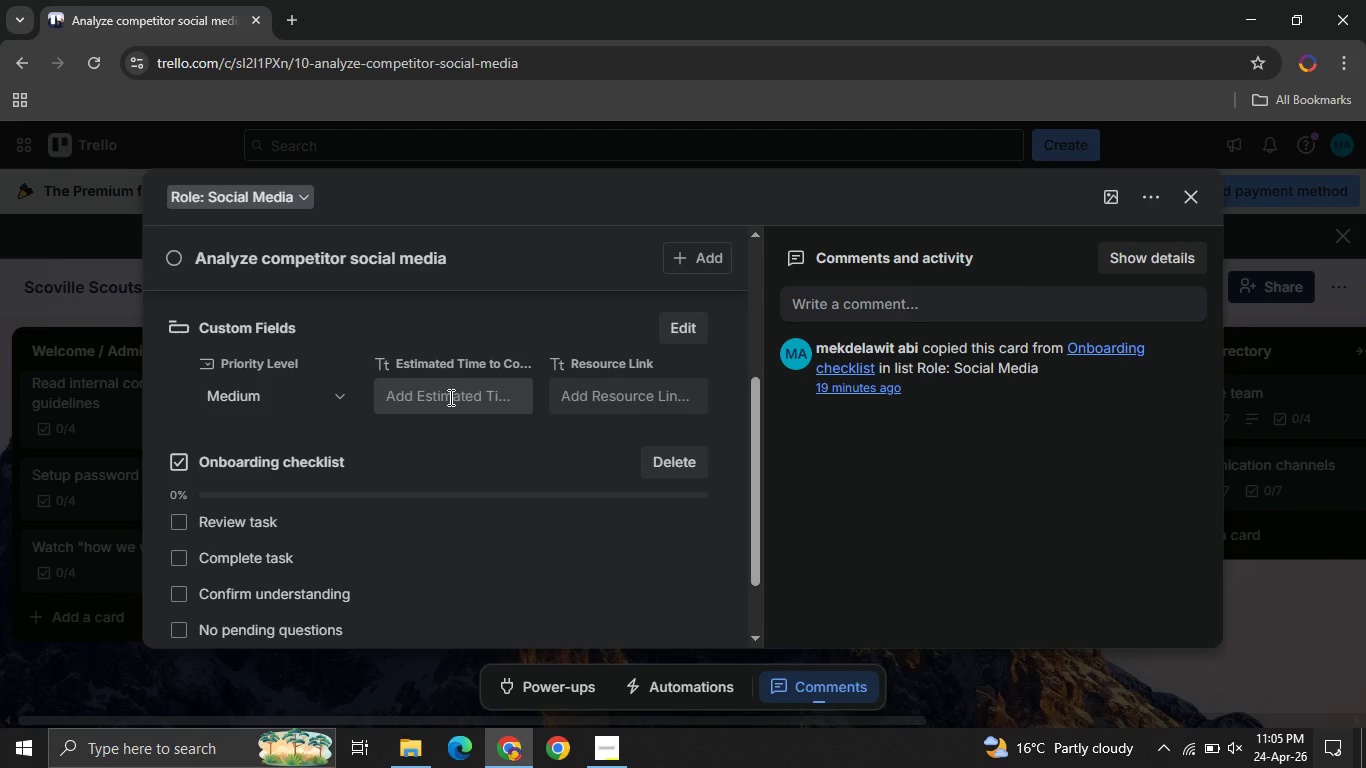 
left_click([449, 397])
 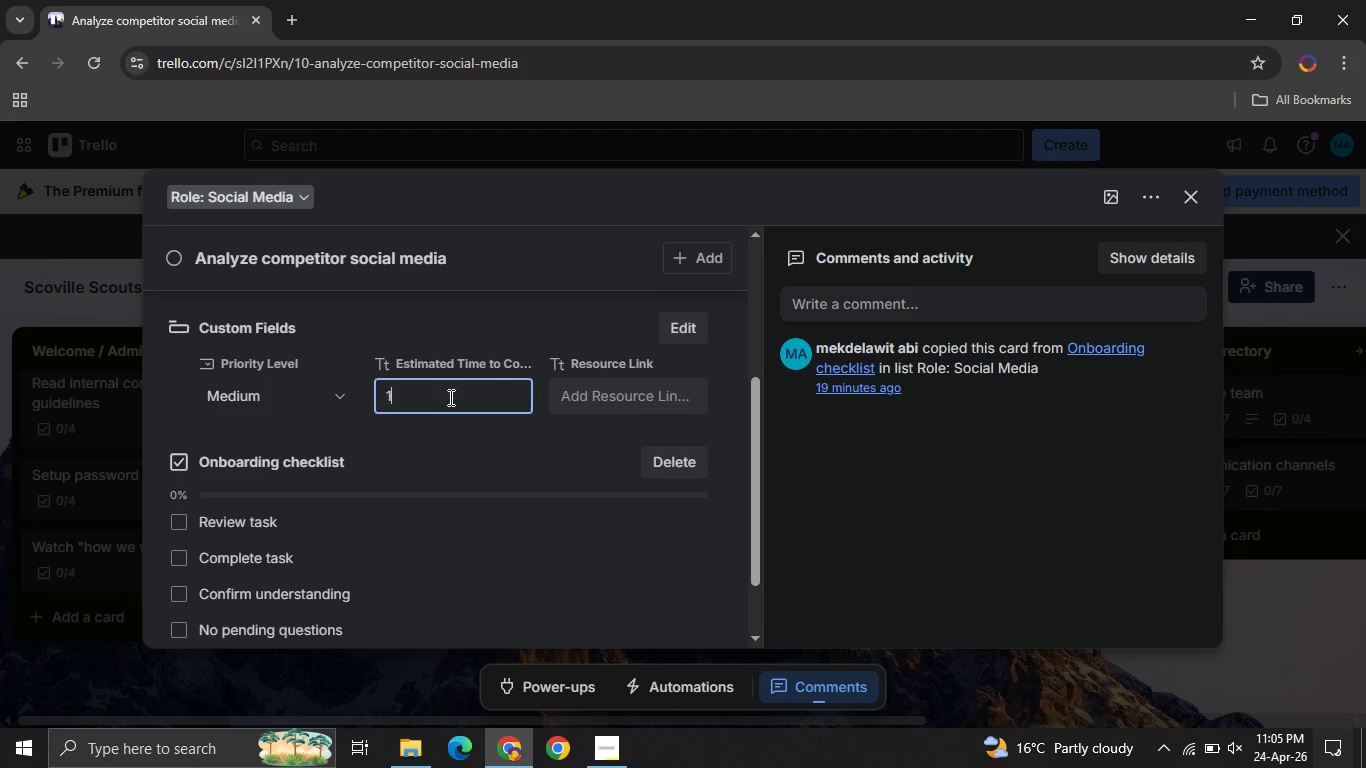 
type(1 hour )
 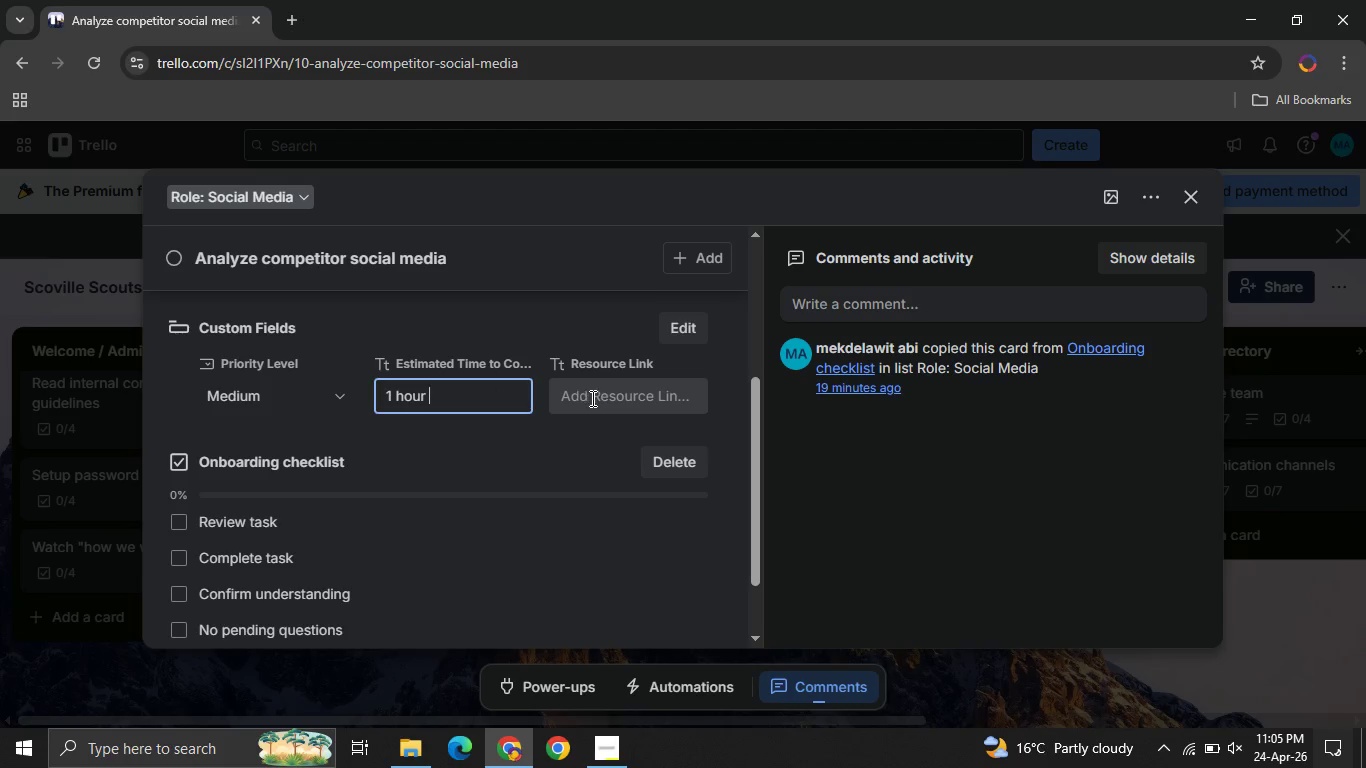 
left_click([591, 398])
 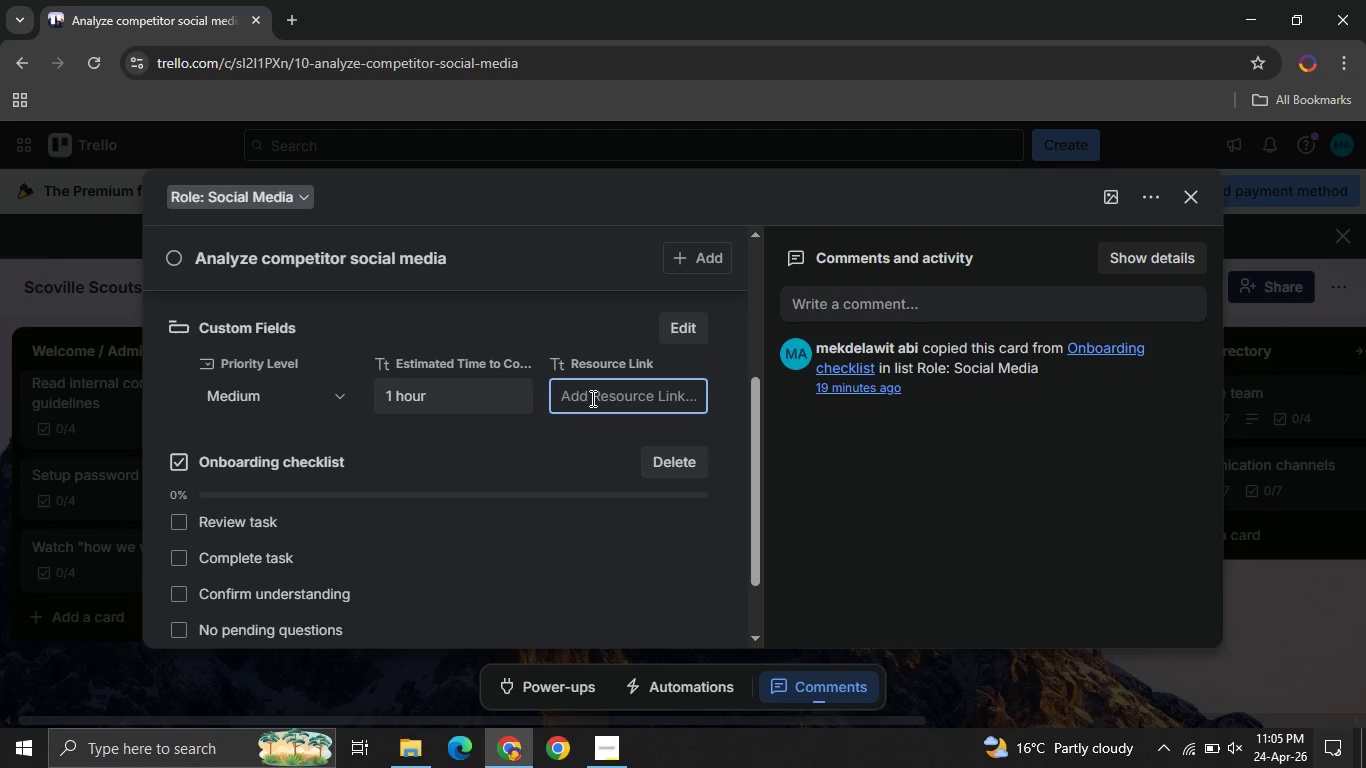 
type(Competitor list)
 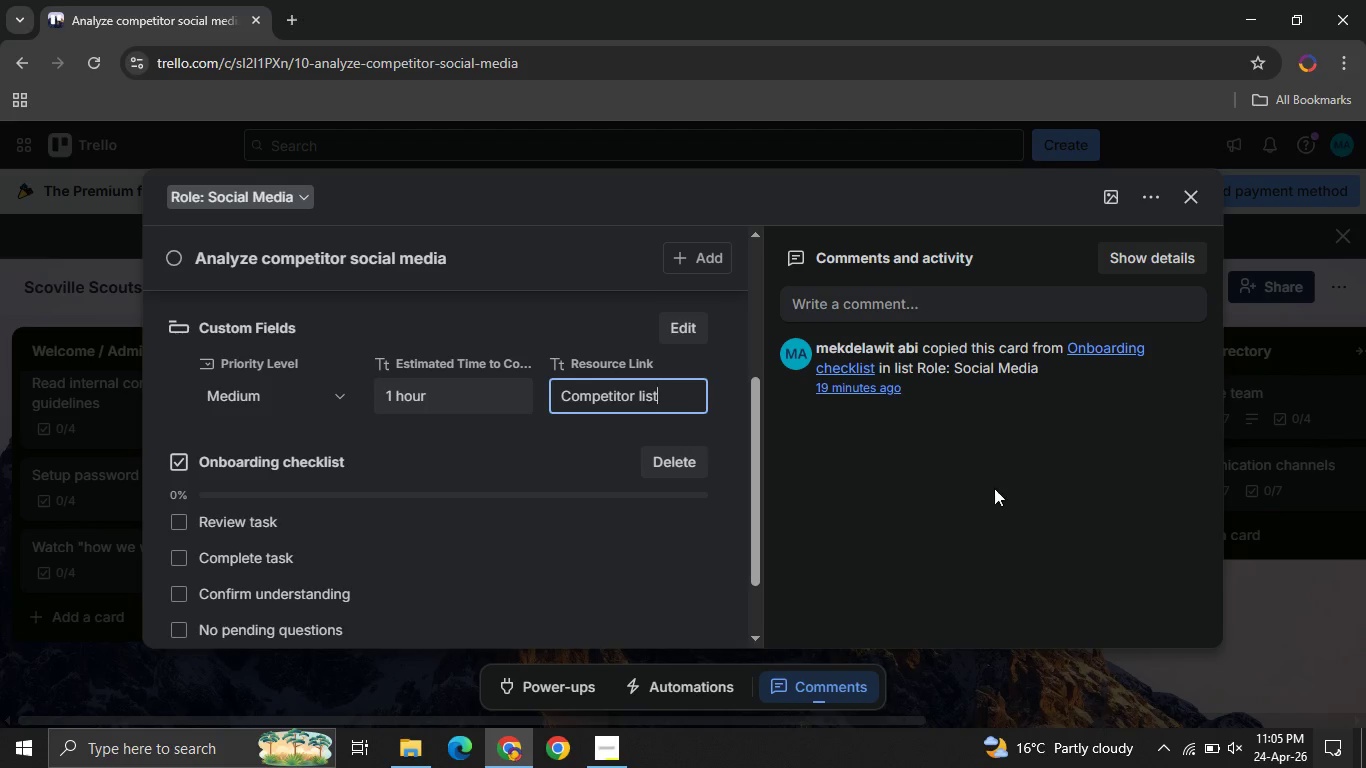 
left_click([996, 492])
 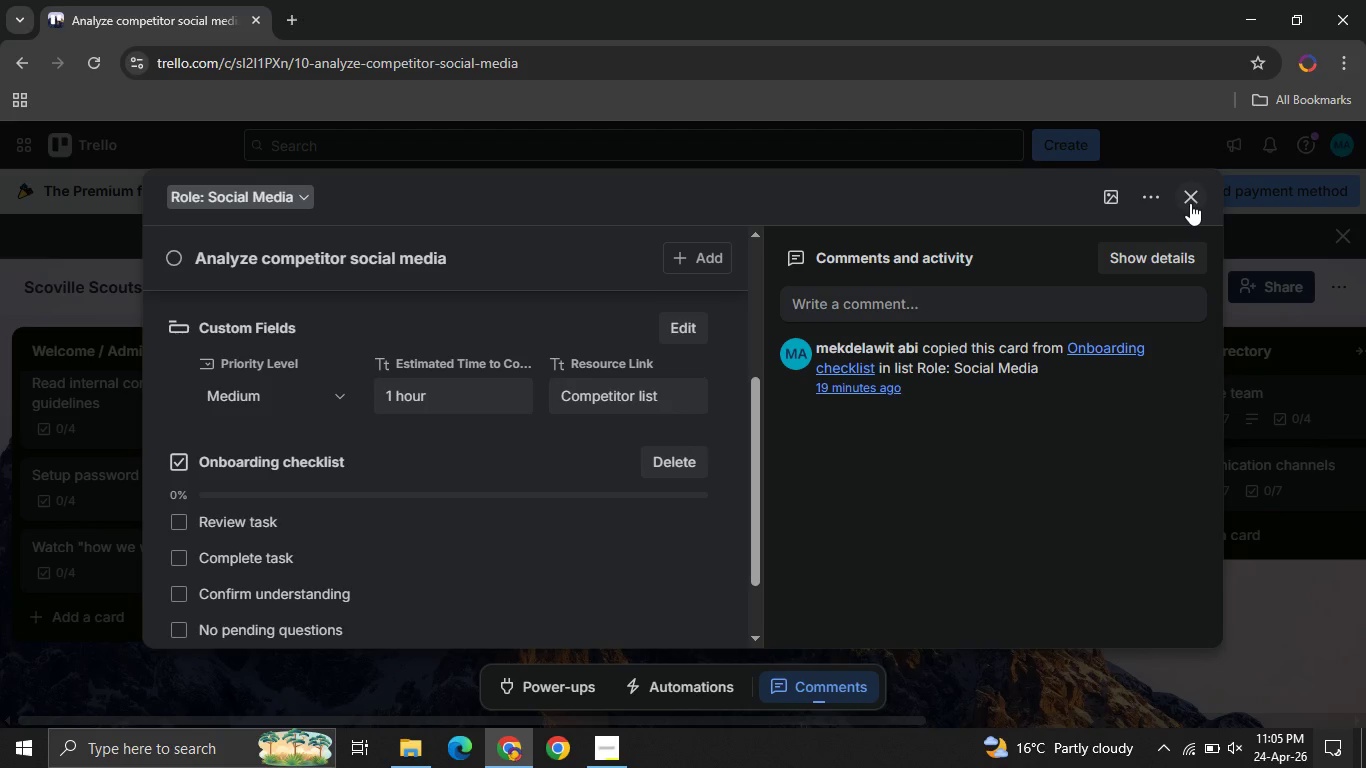 
left_click([1190, 203])
 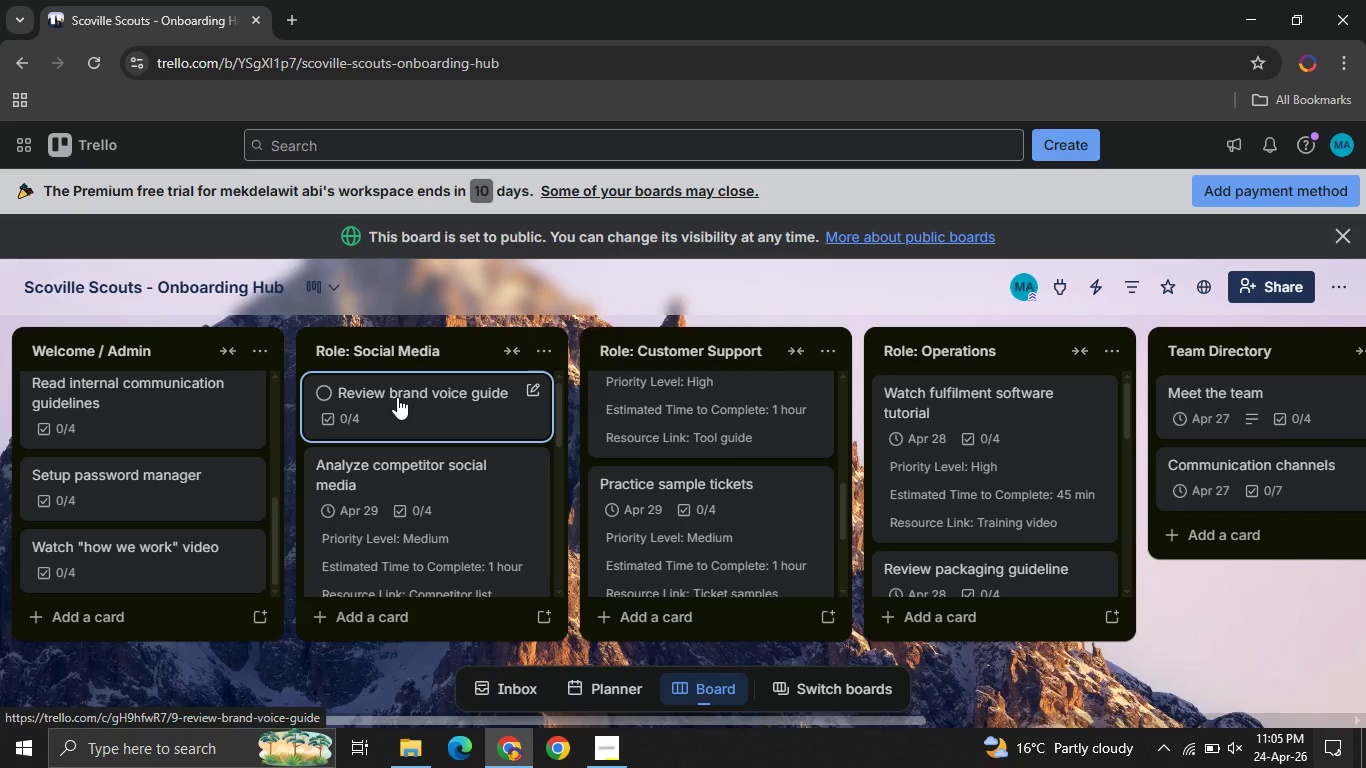 
wait(6.28)
 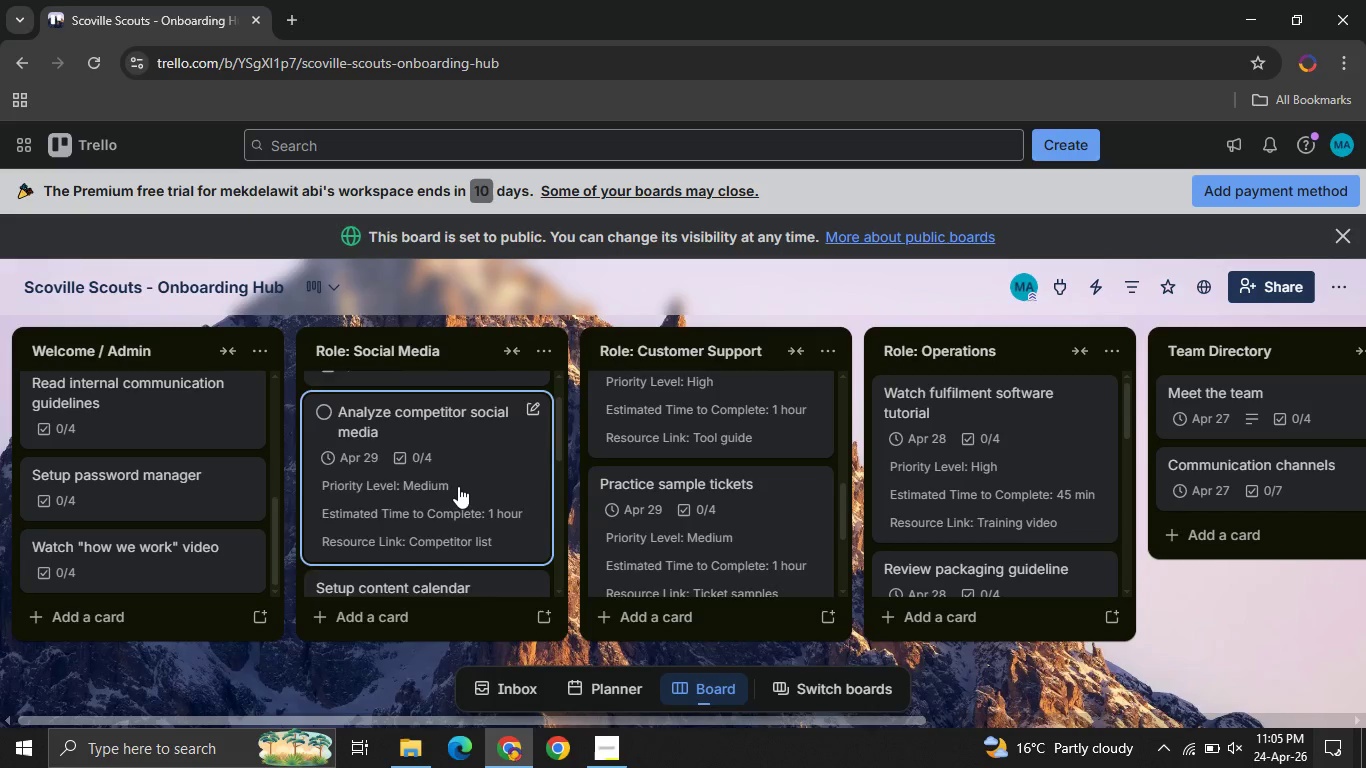 
left_click([397, 397])
 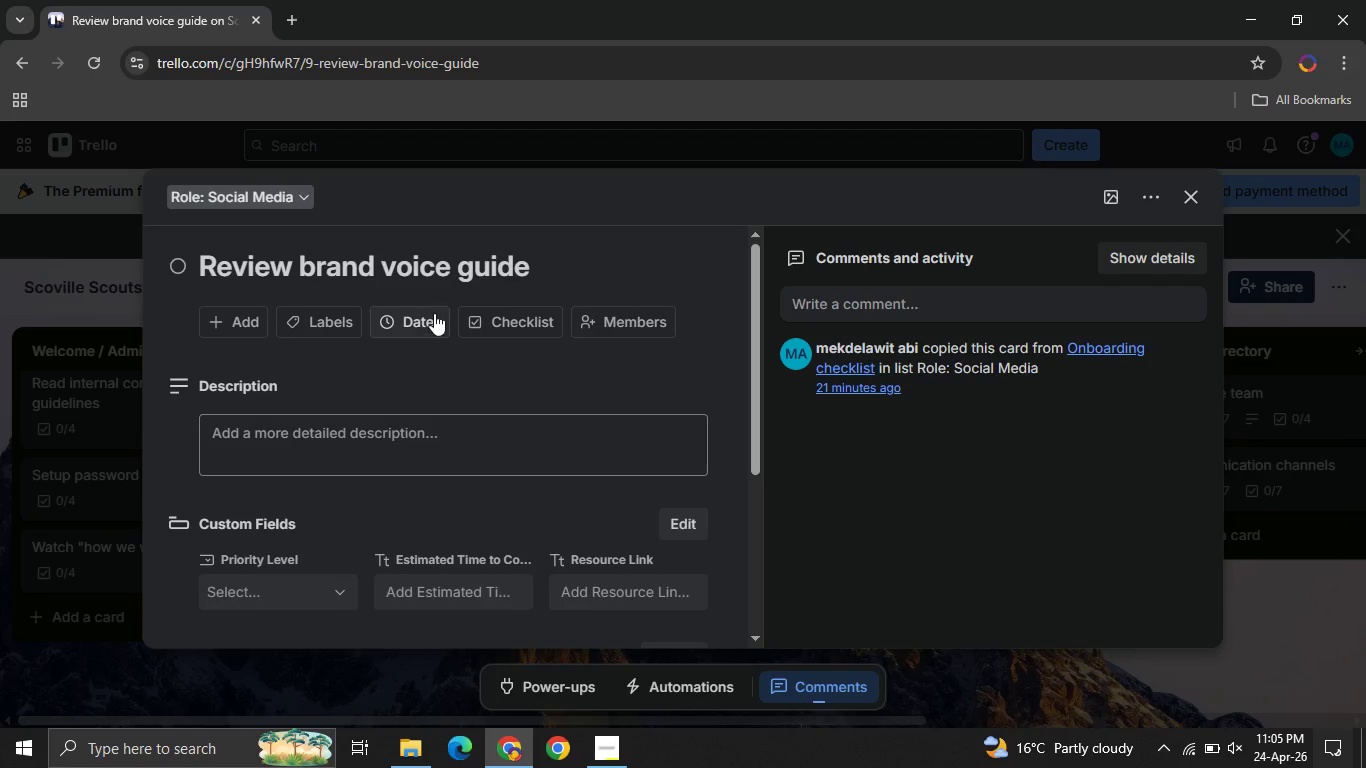 
left_click([430, 313])
 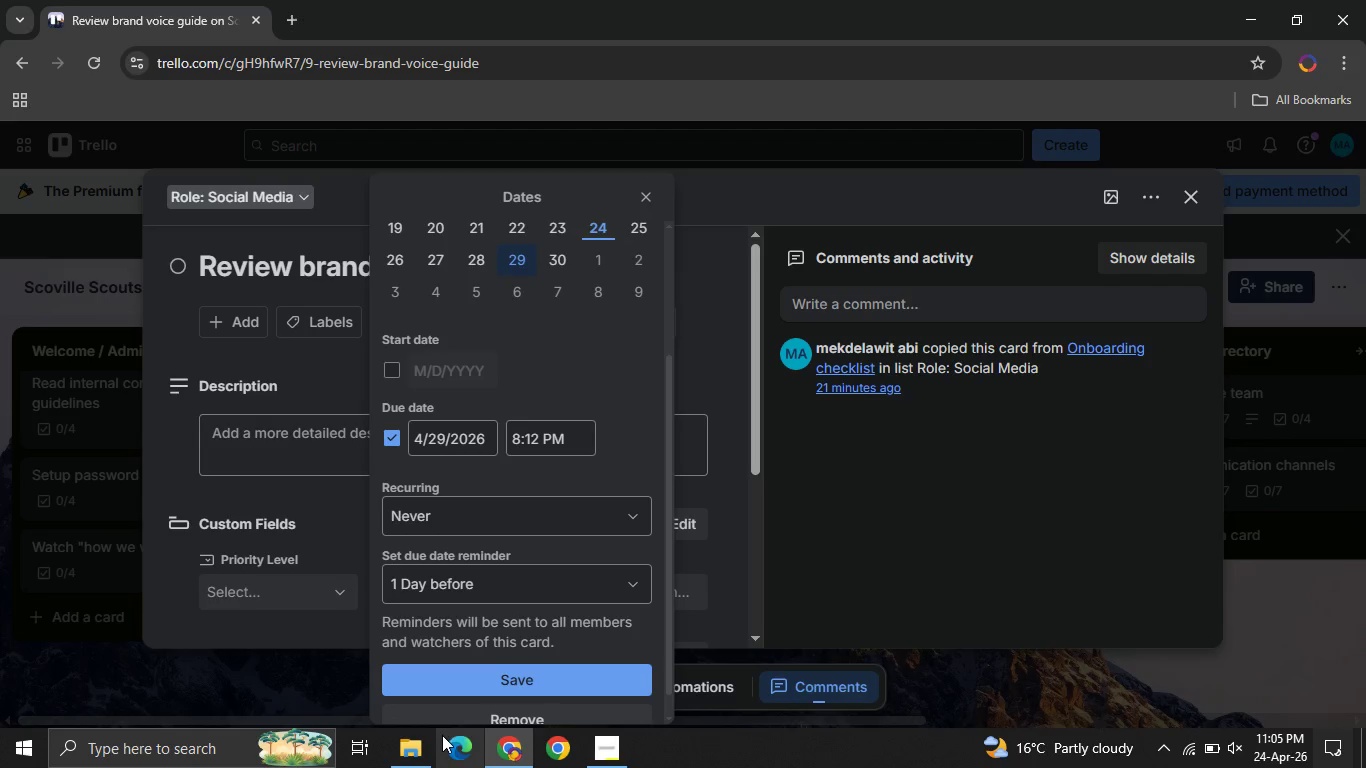 
left_click([417, 670])
 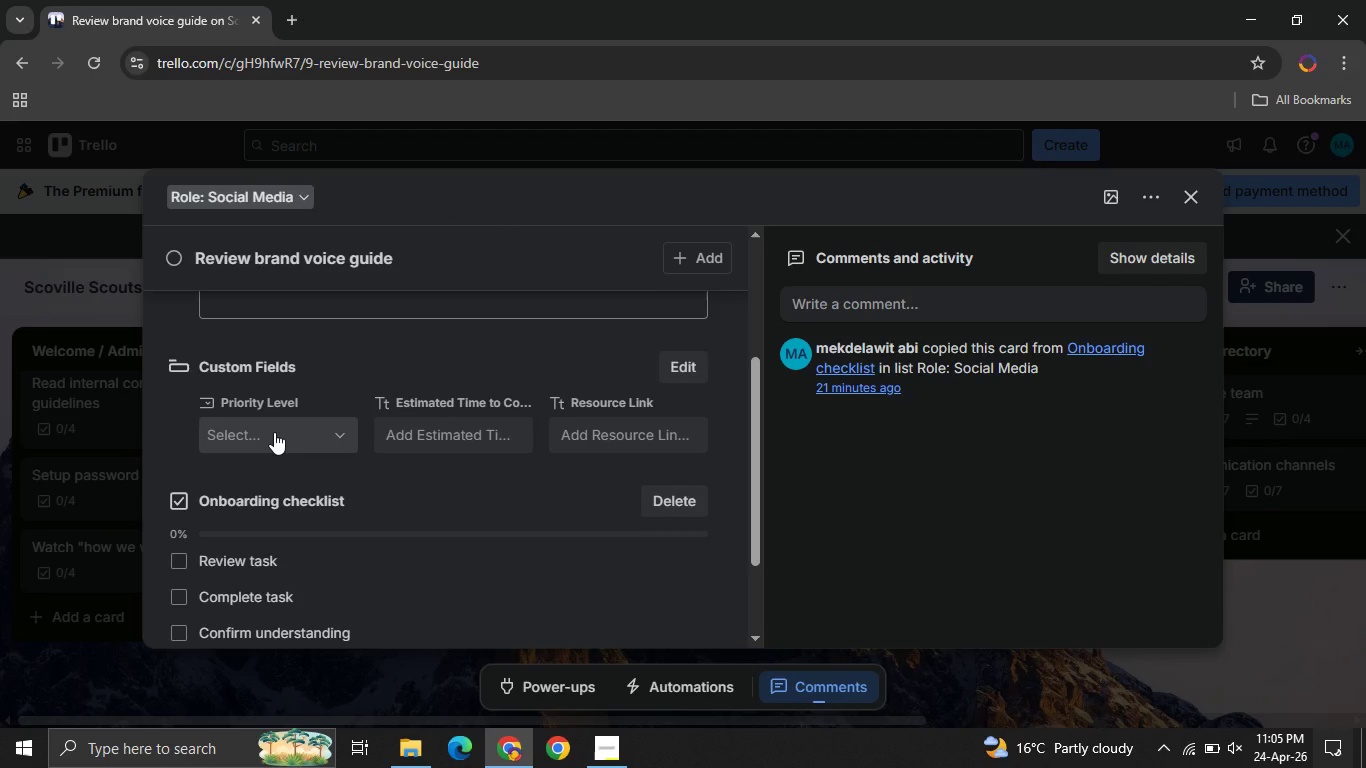 
wait(6.53)
 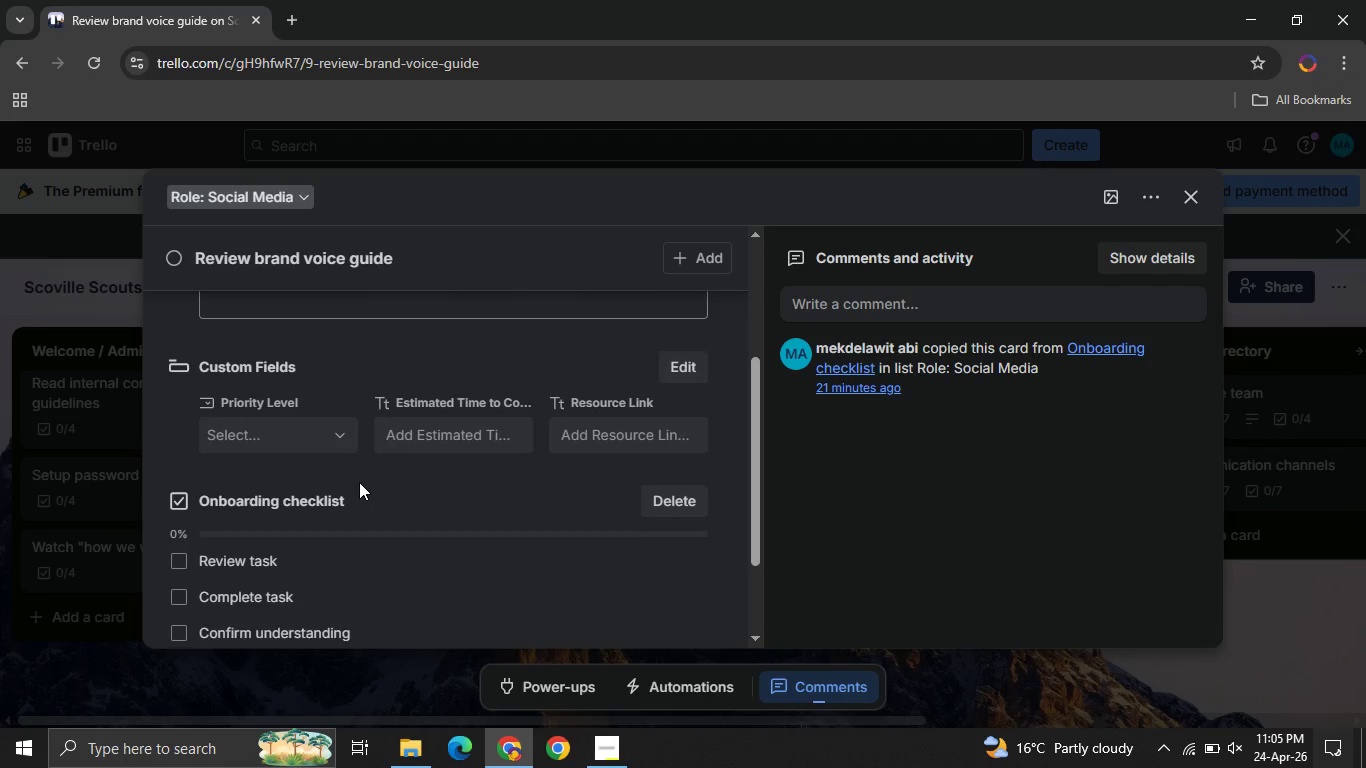 
left_click([274, 432])
 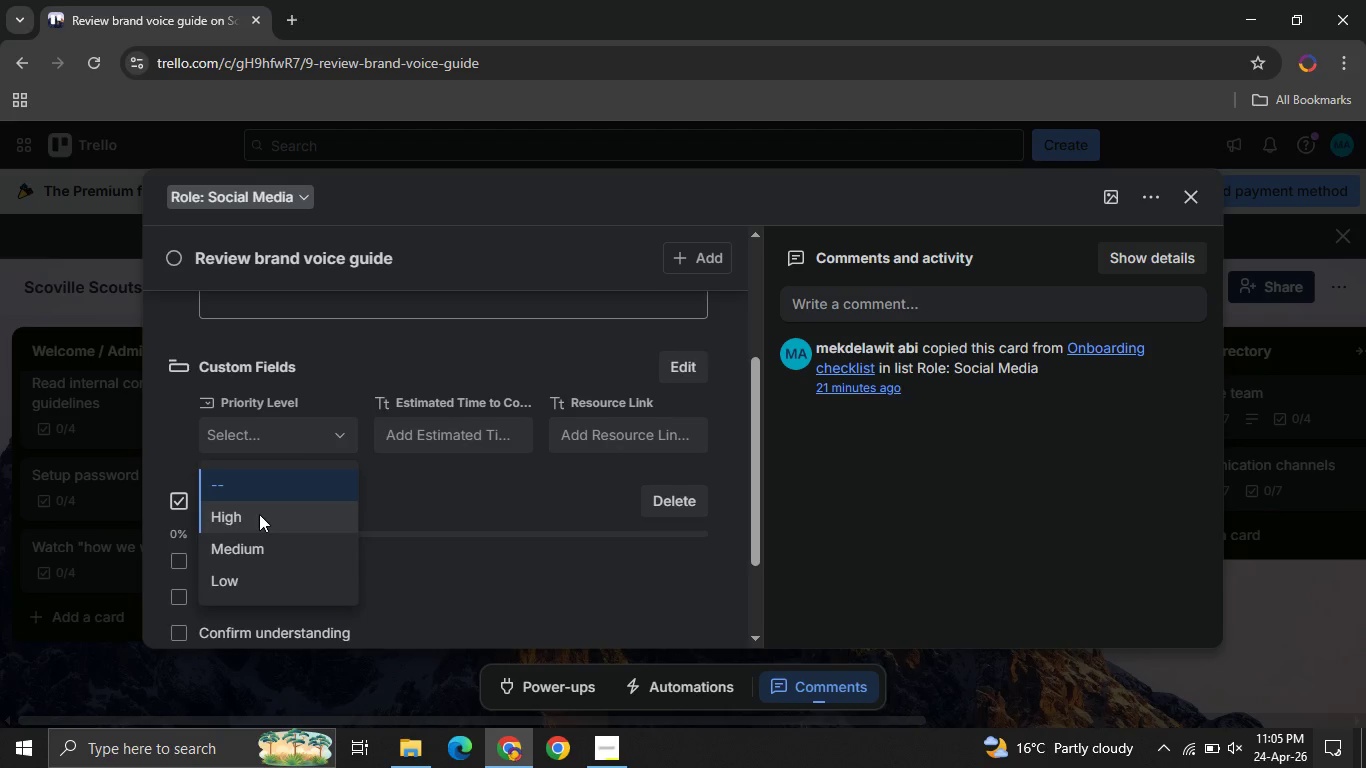 
left_click([259, 514])
 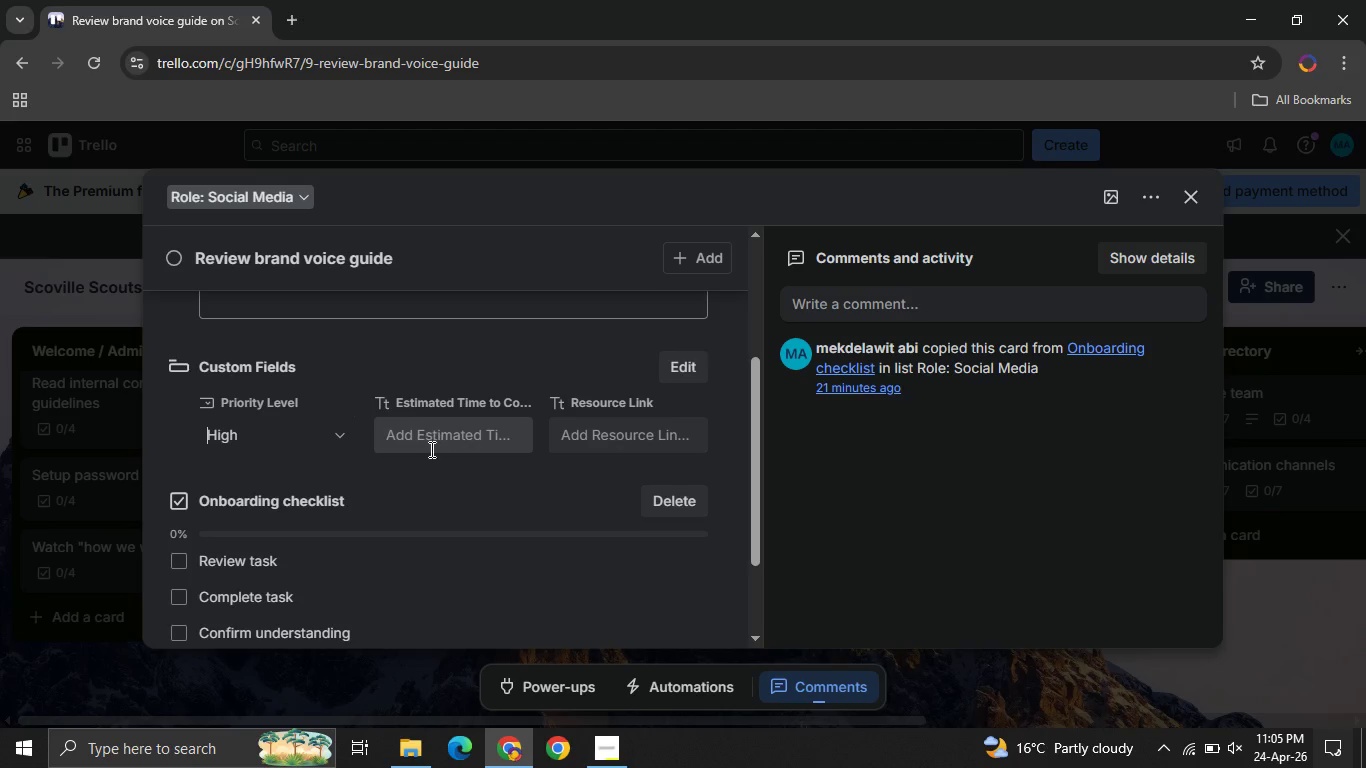 
left_click([430, 449])
 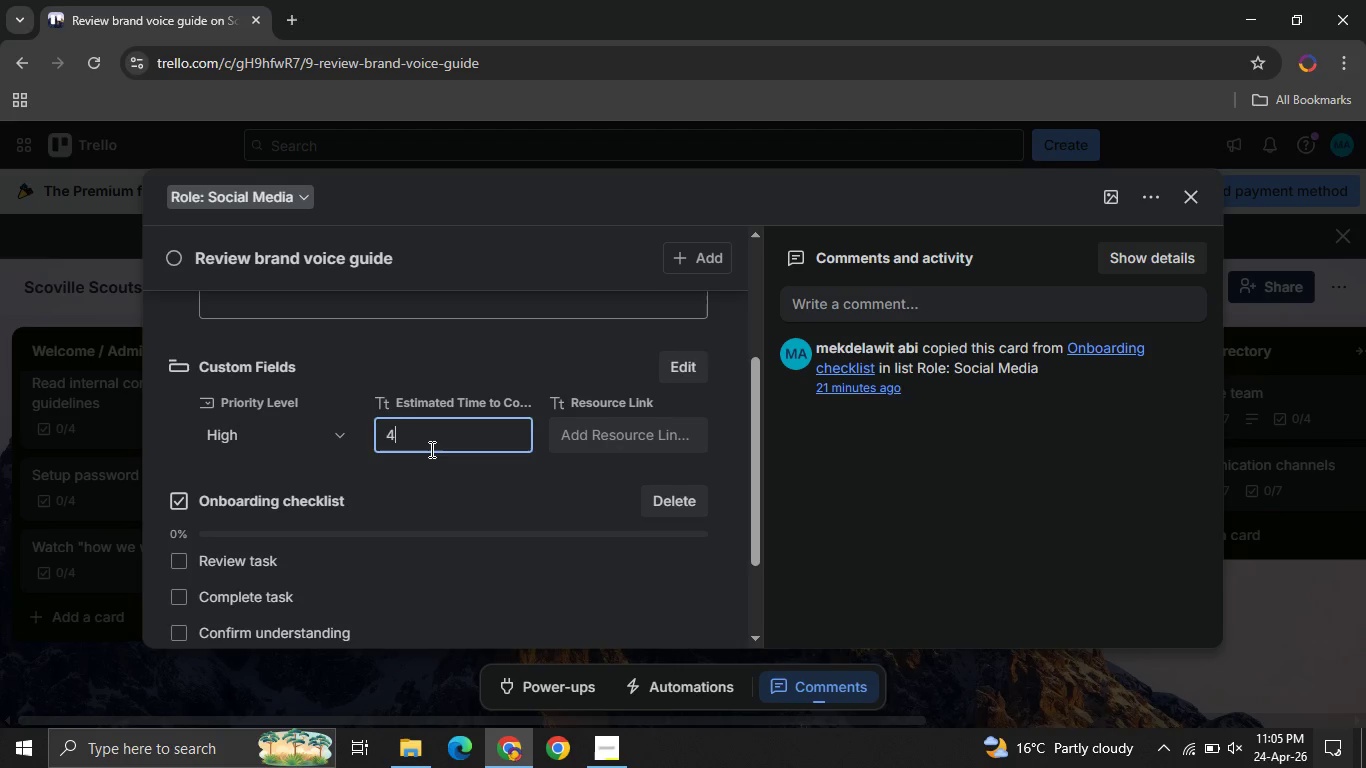 
type(45 min )
 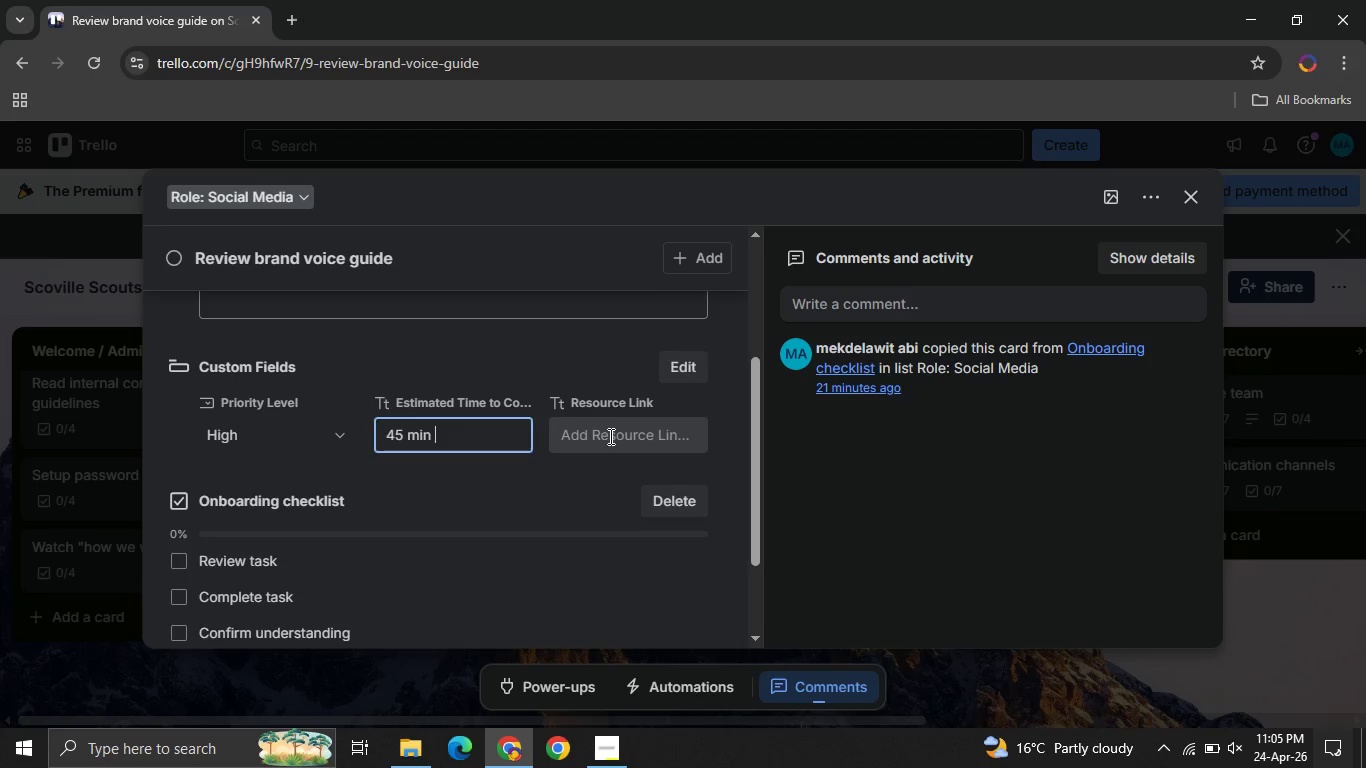 
left_click([609, 436])
 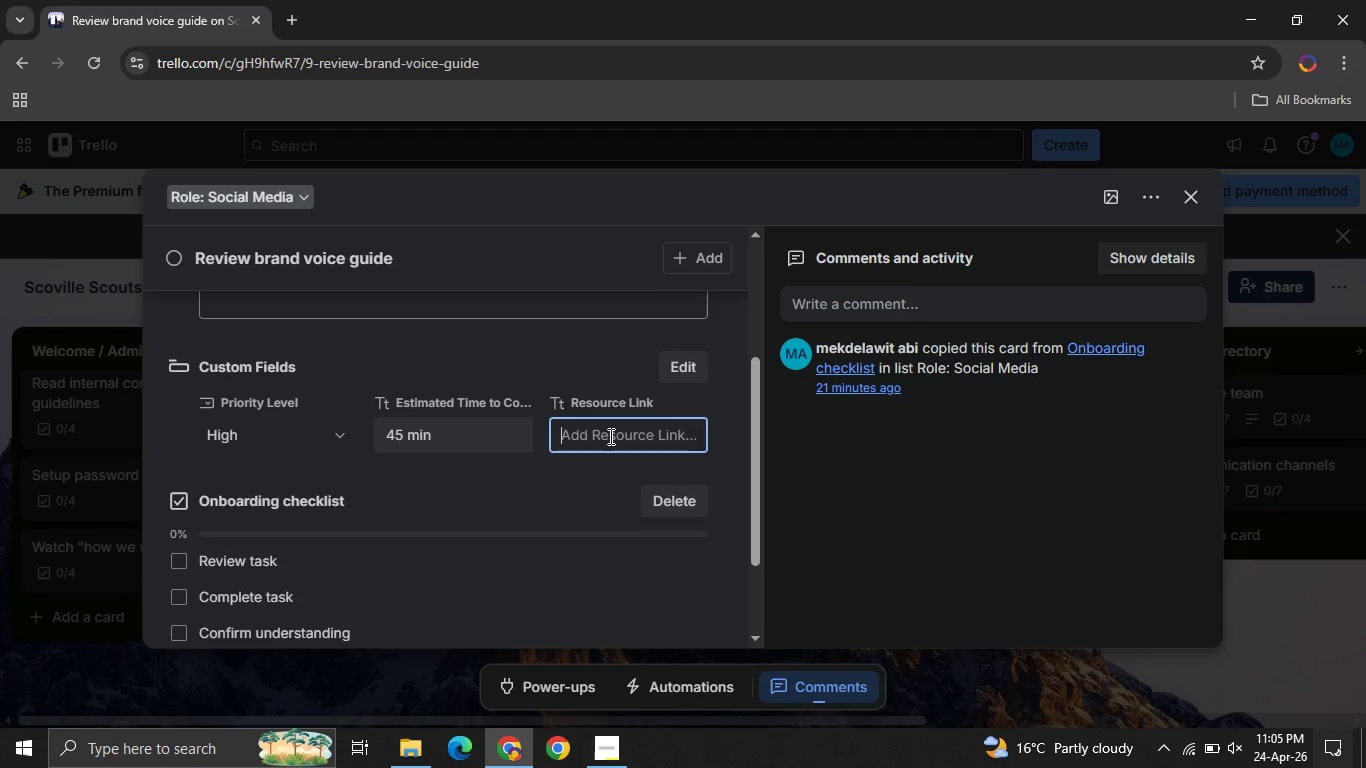 
type(Brand guide )
 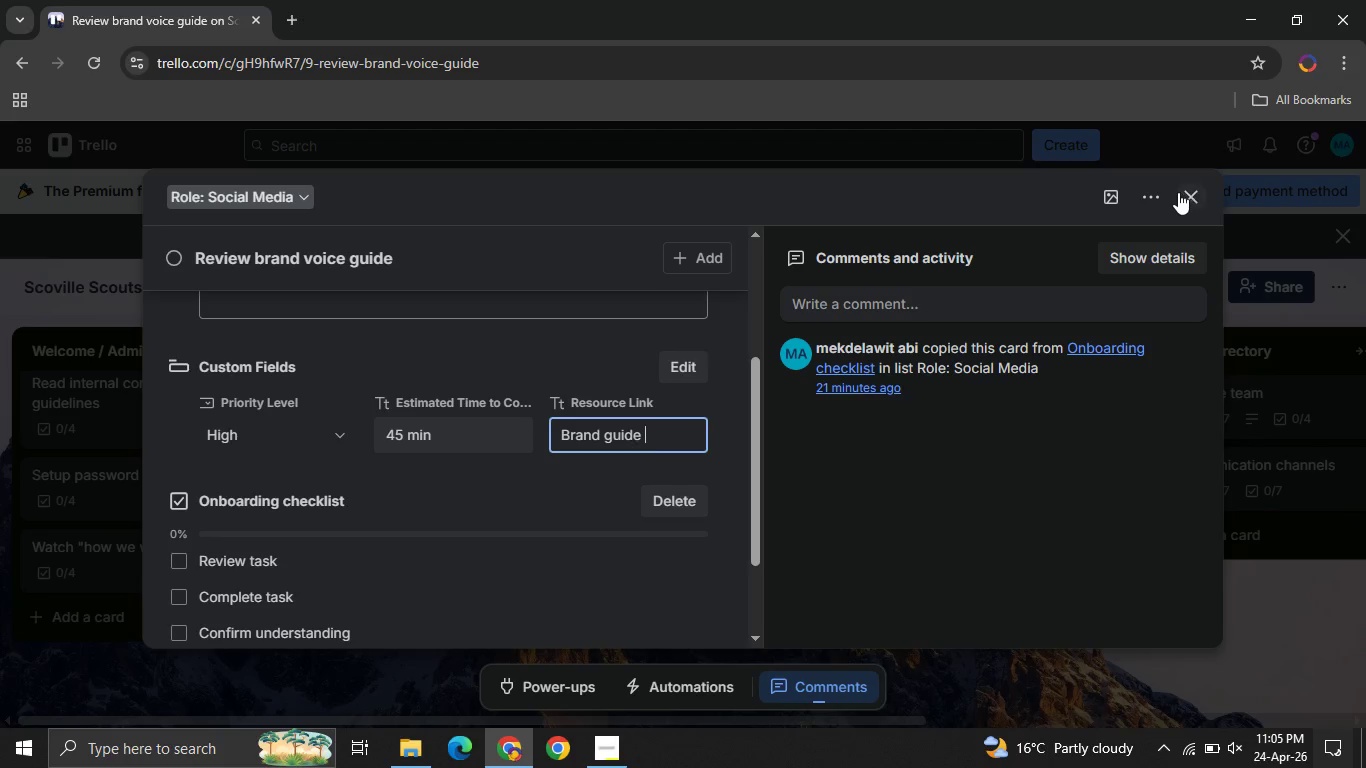 
left_click([1178, 192])
 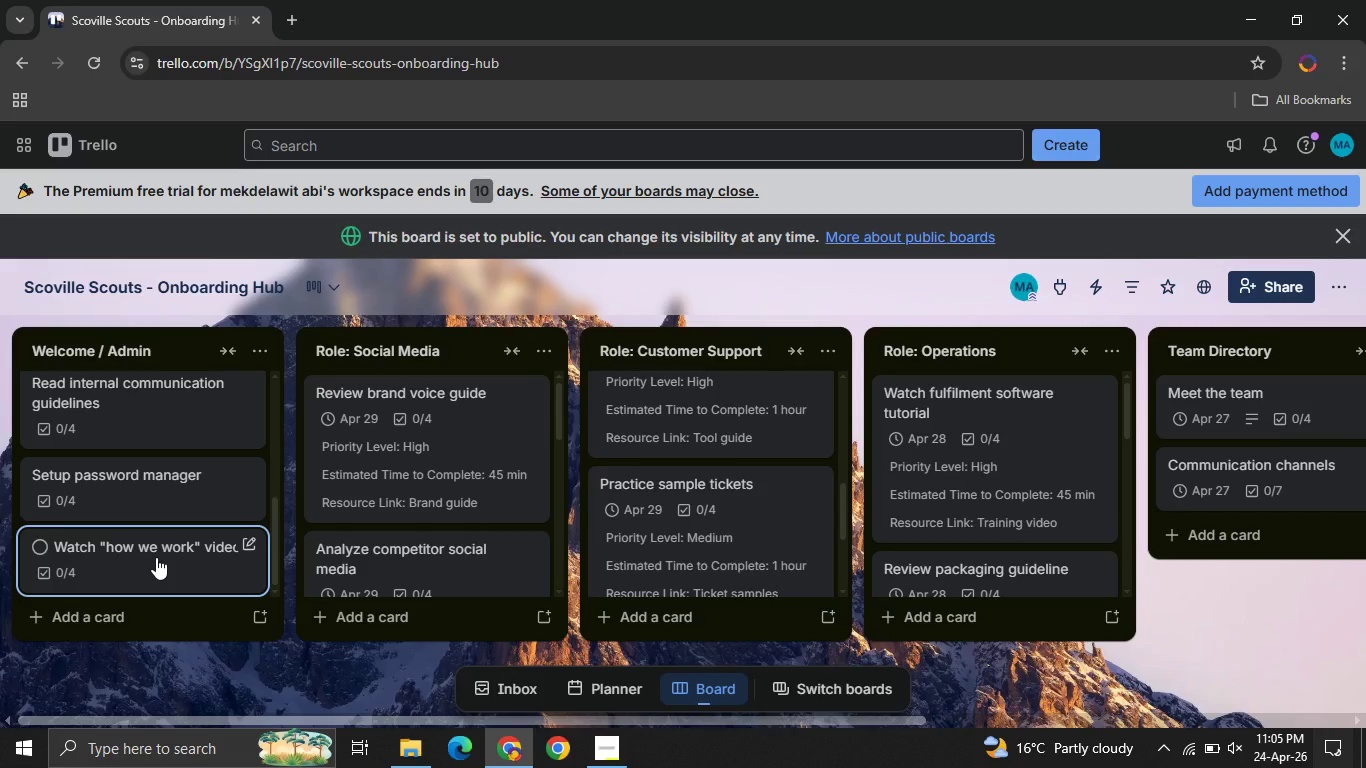 
left_click([156, 557])
 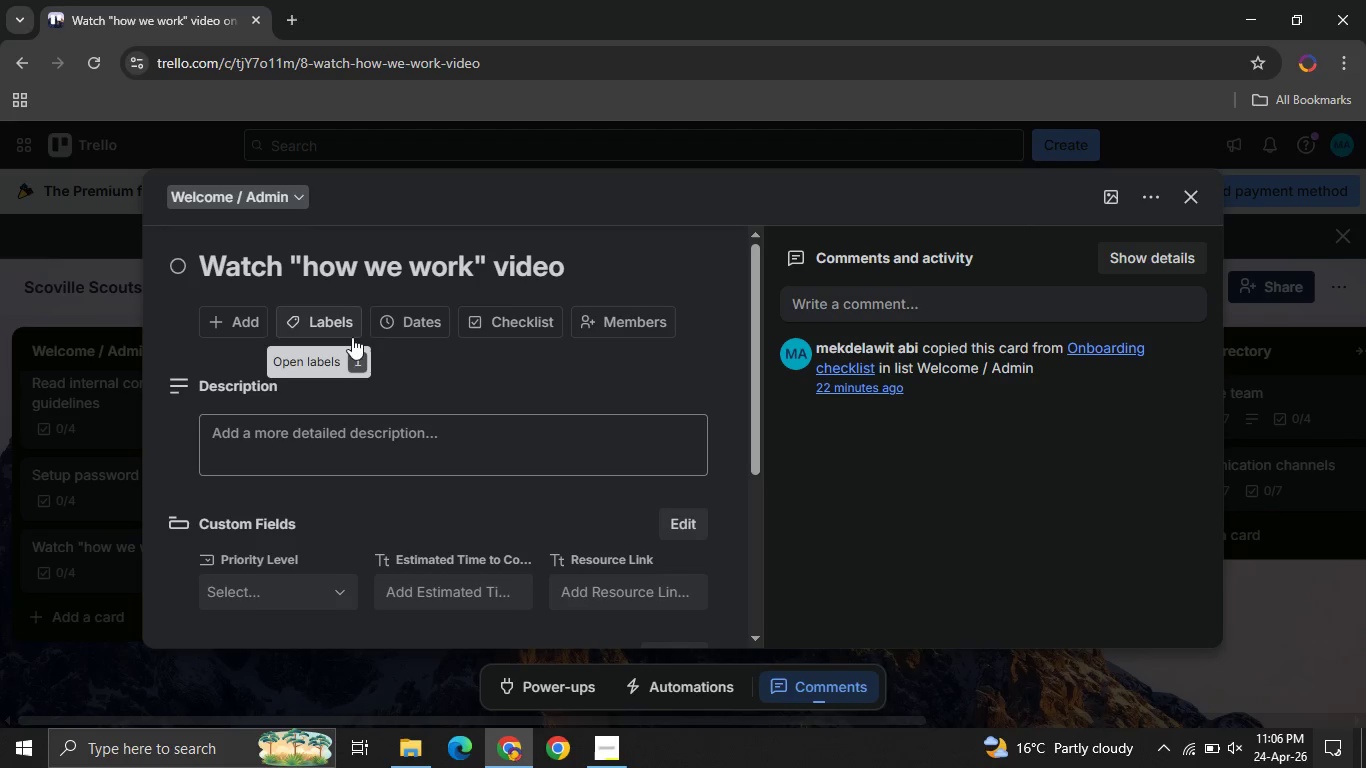 
left_click([406, 332])
 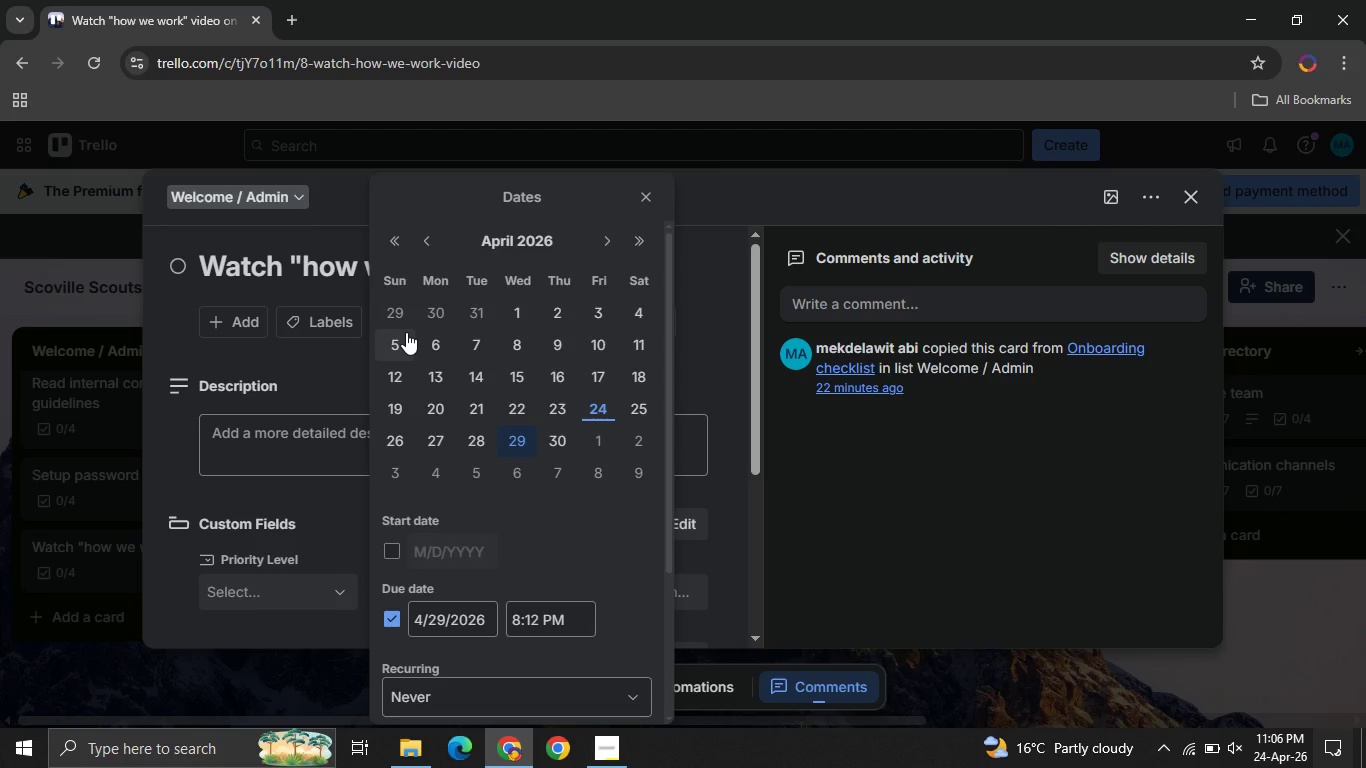 
wait(10.7)
 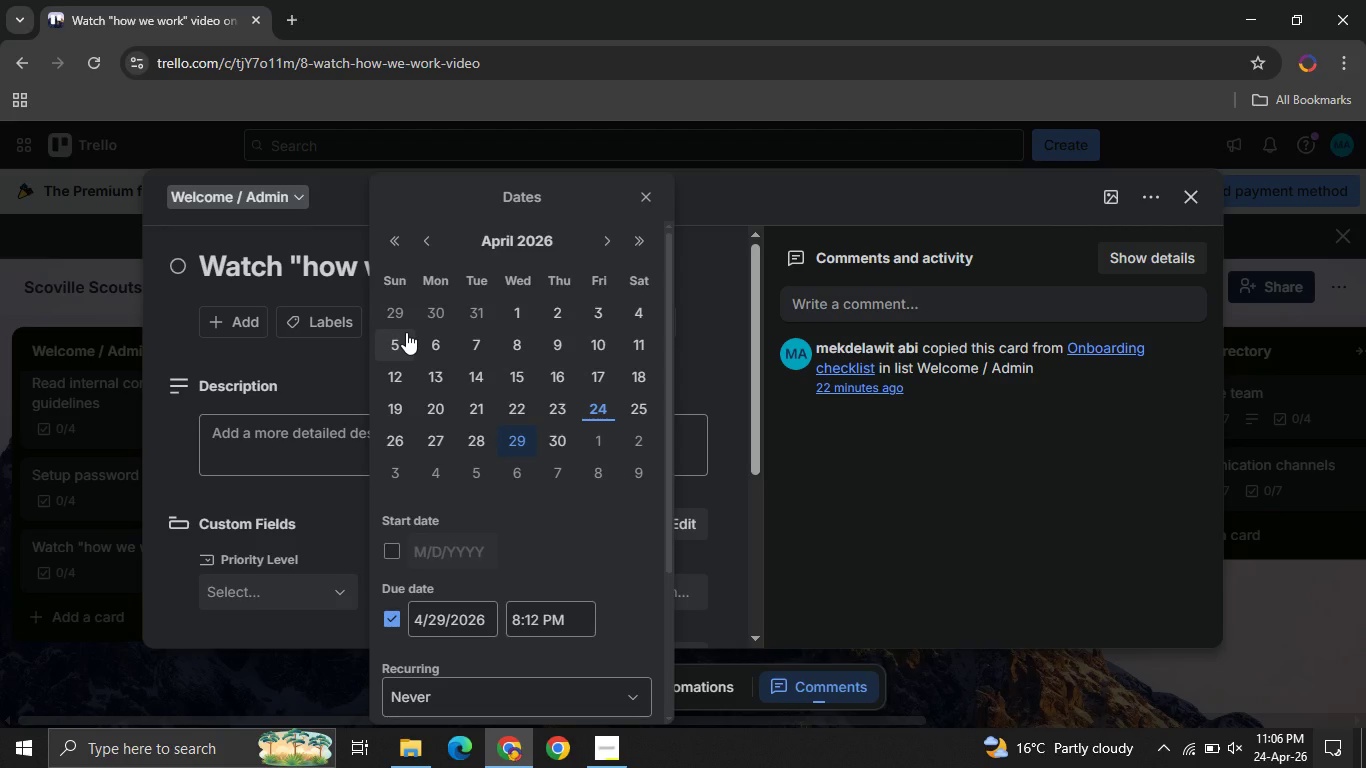 
left_click([436, 448])
 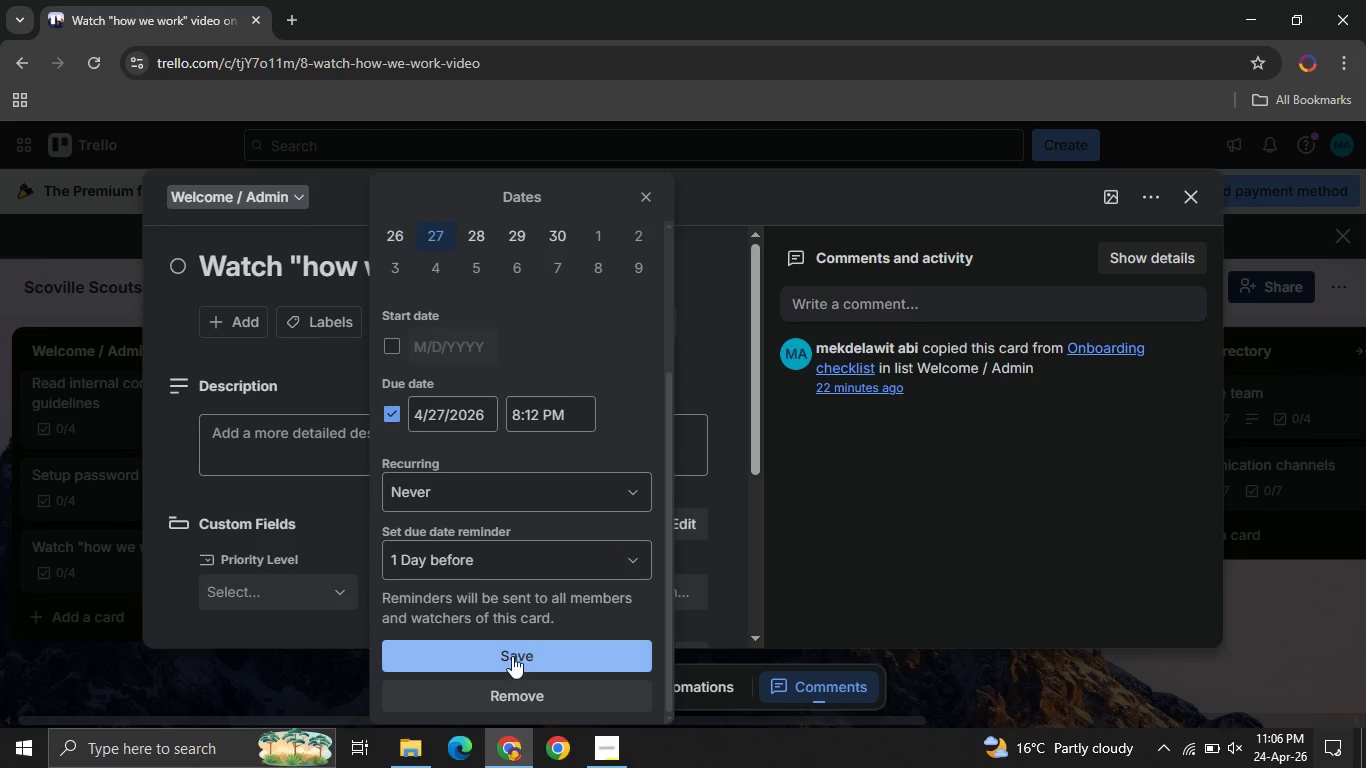 
left_click([506, 654])
 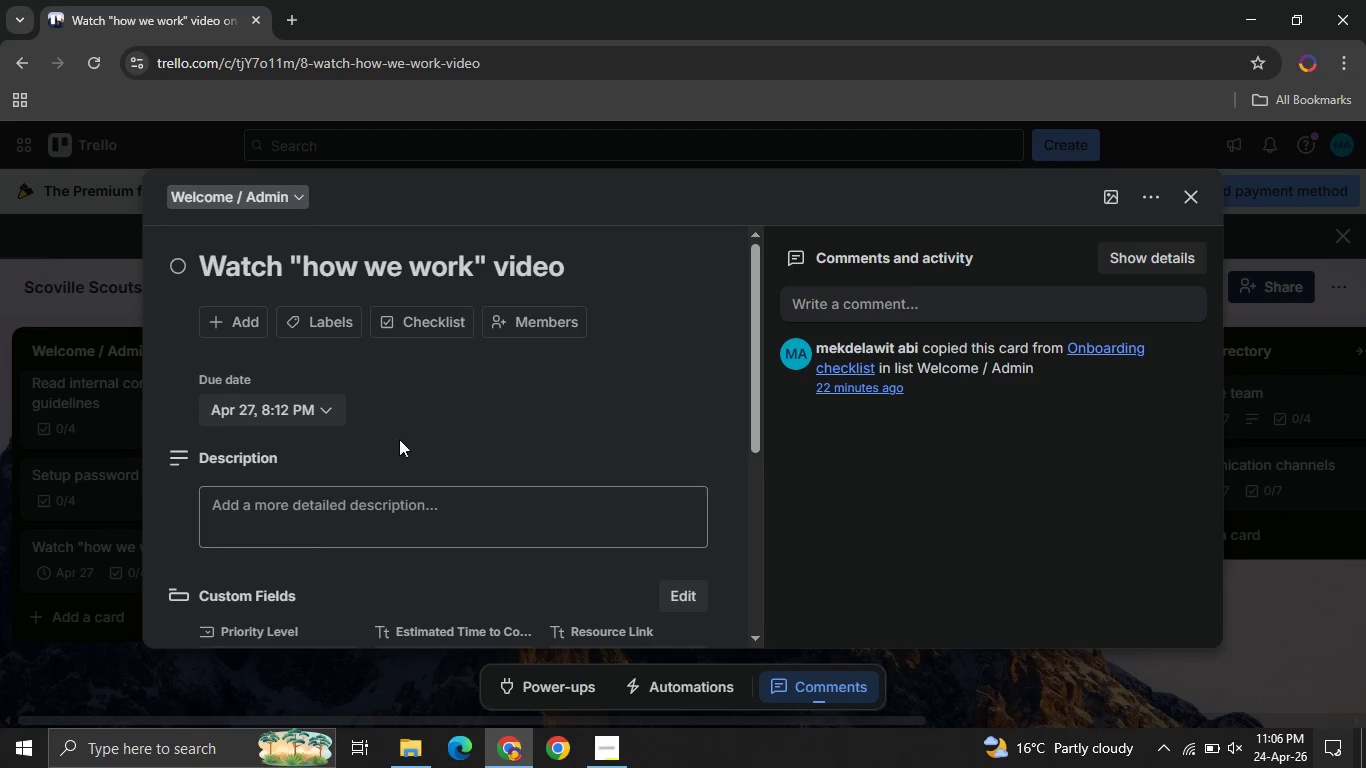 
mouse_move([356, 429])
 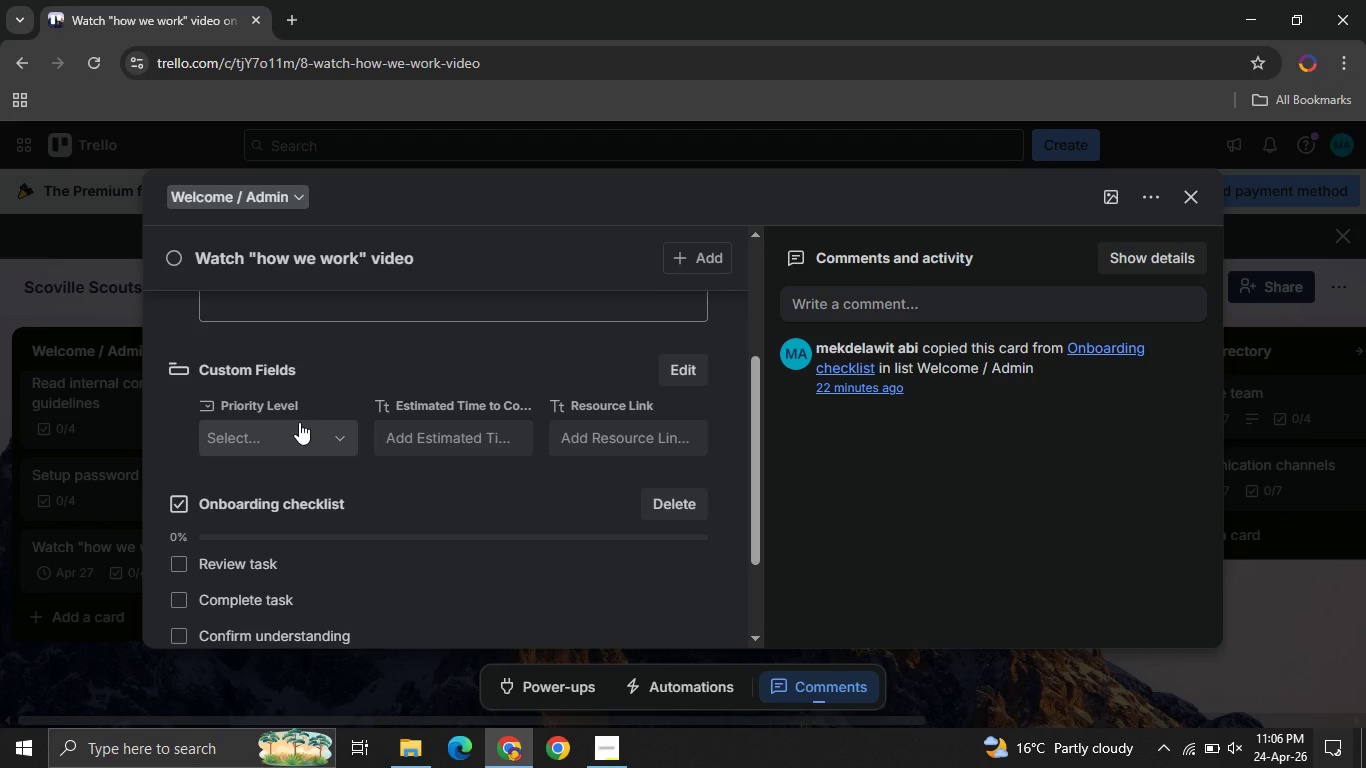 
left_click([299, 422])
 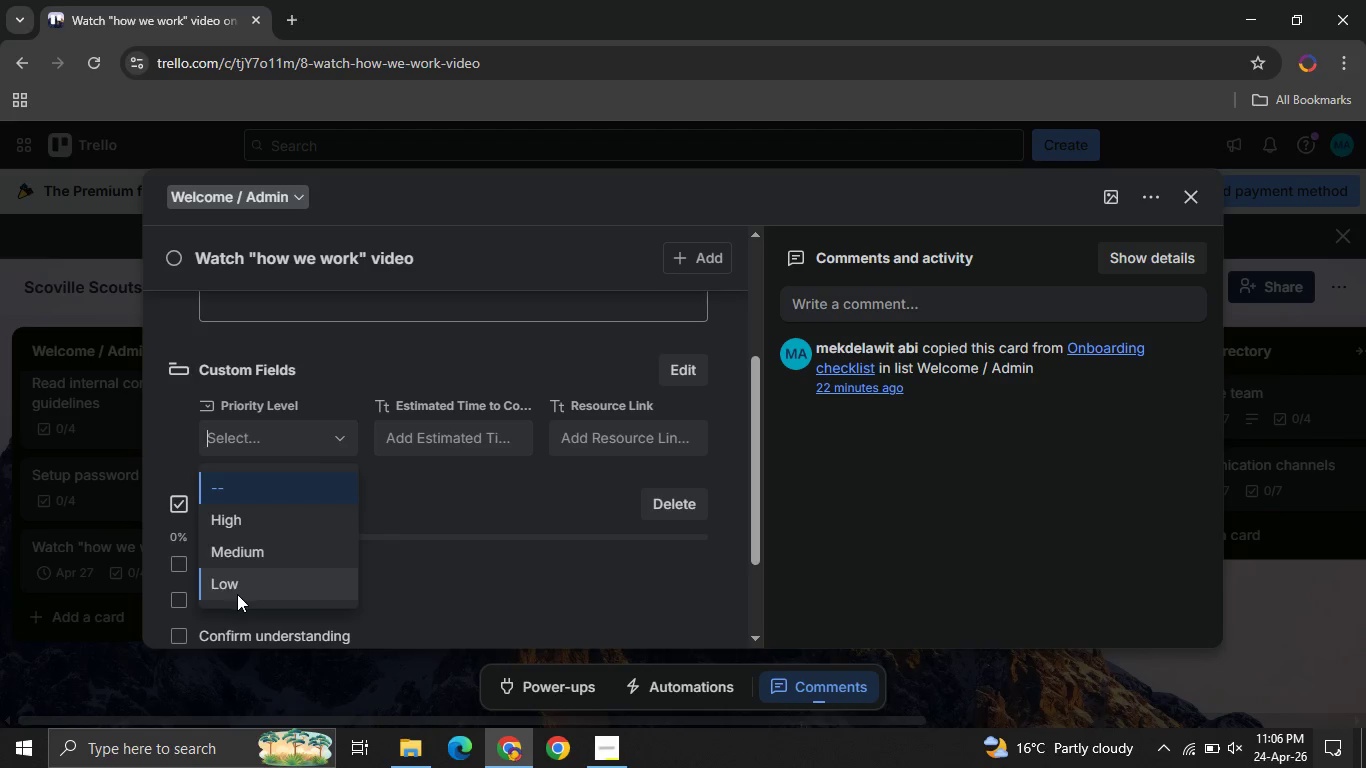 
left_click([237, 594])
 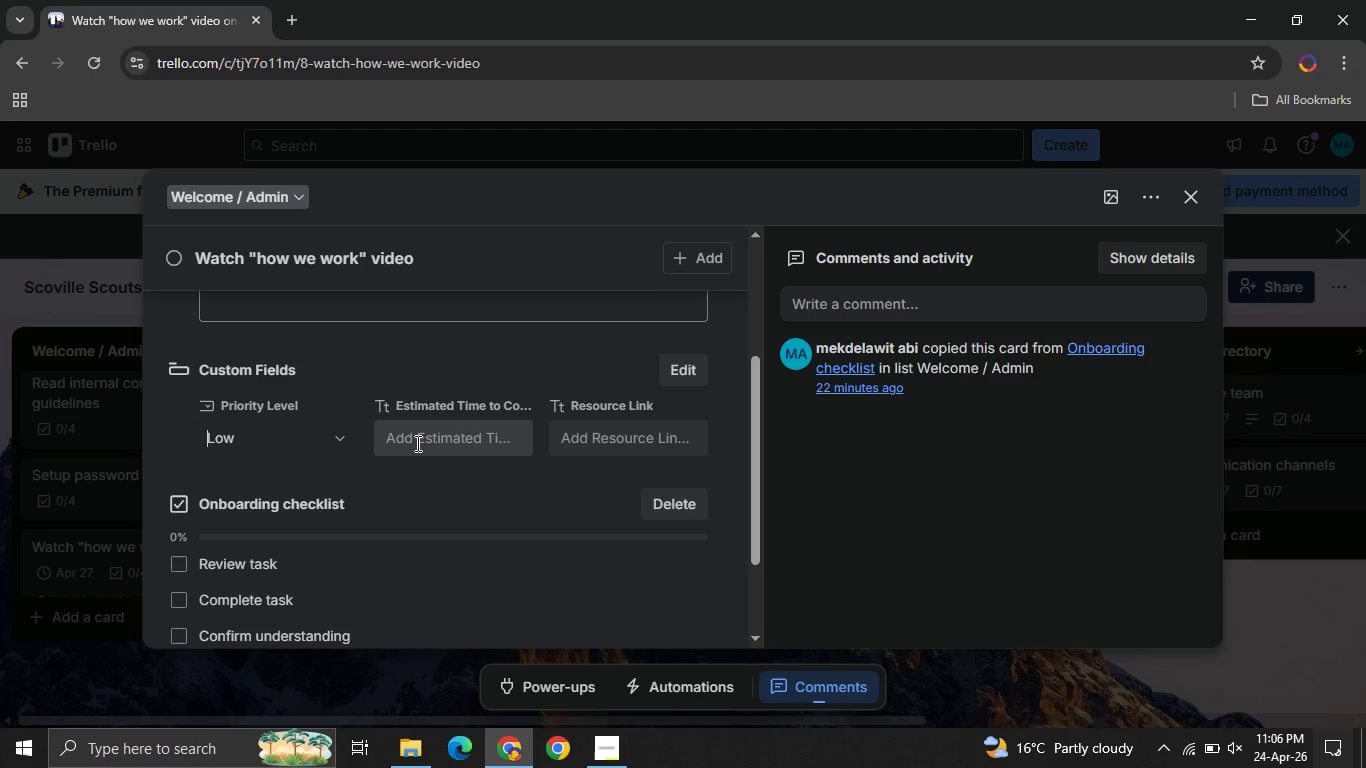 
left_click([416, 443])
 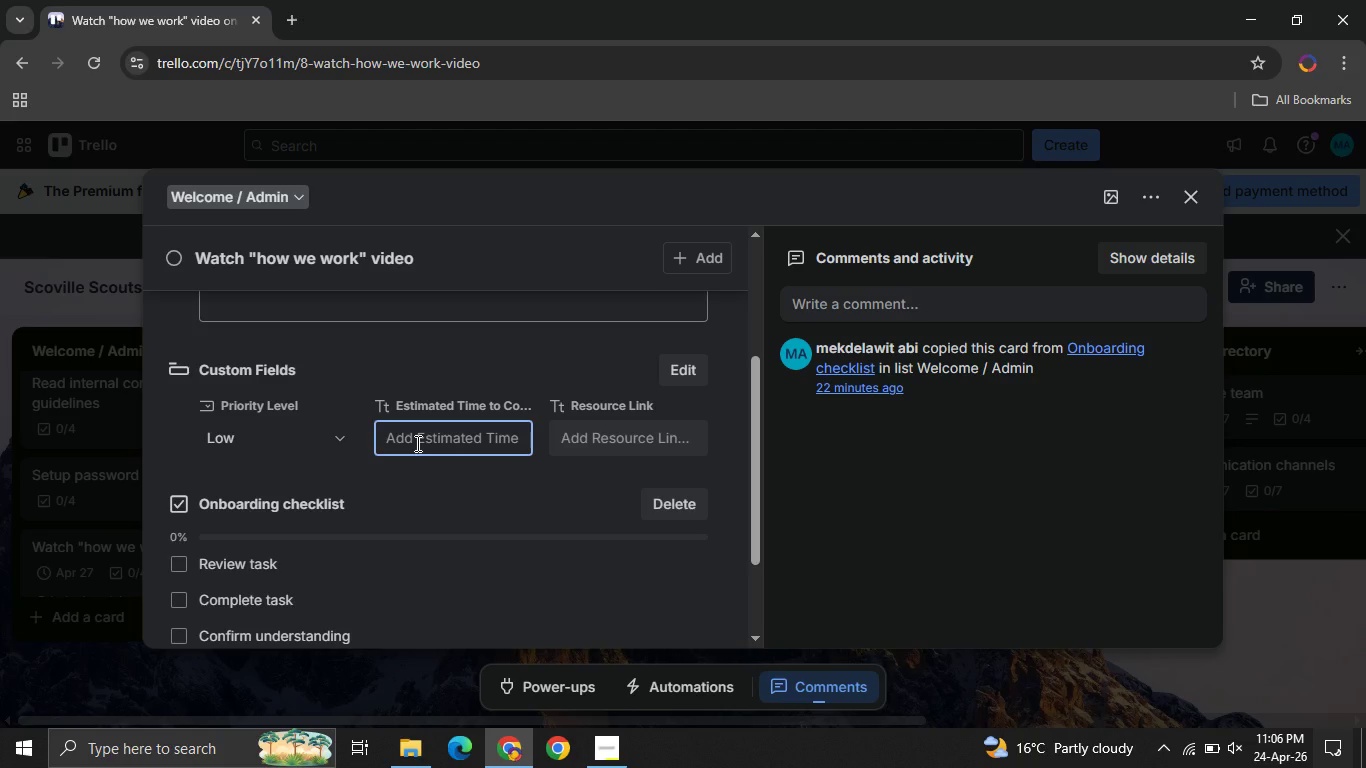 
type(20 min )
 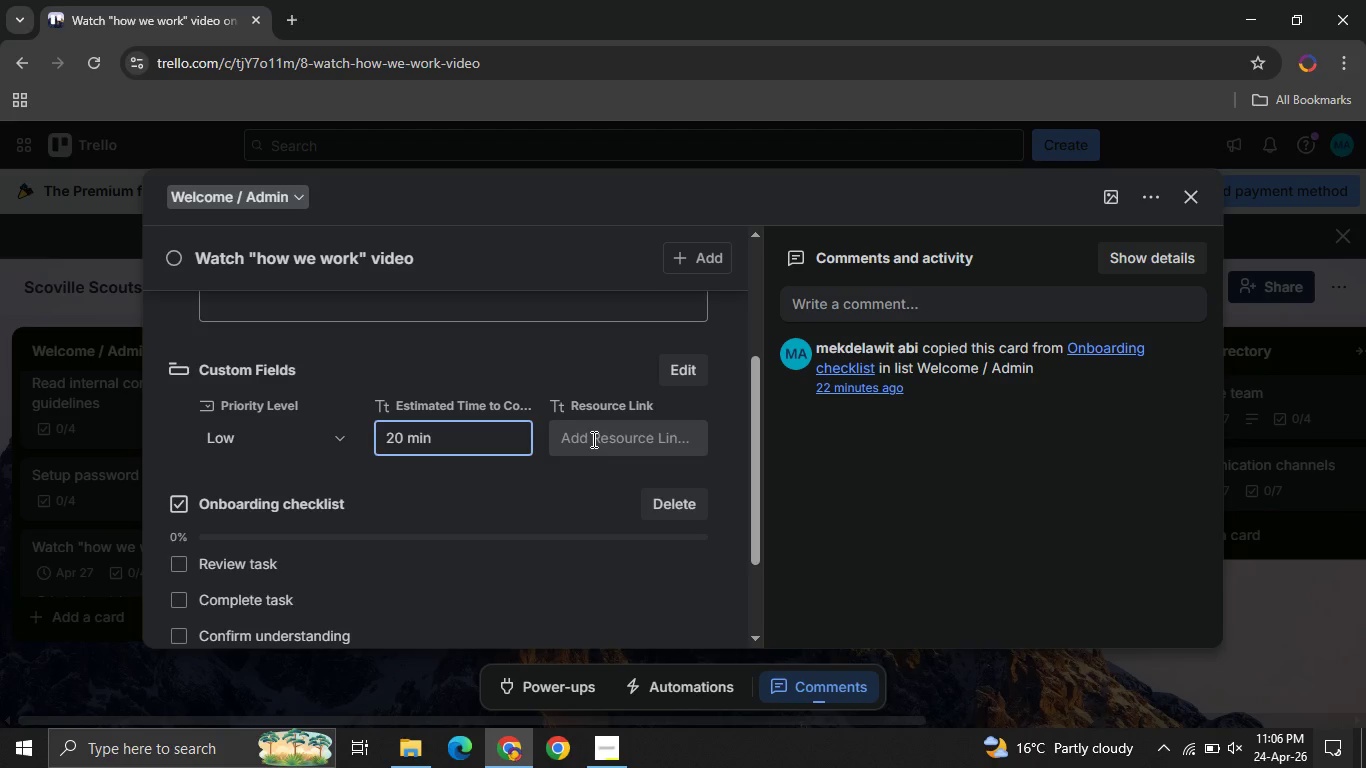 
left_click([592, 439])
 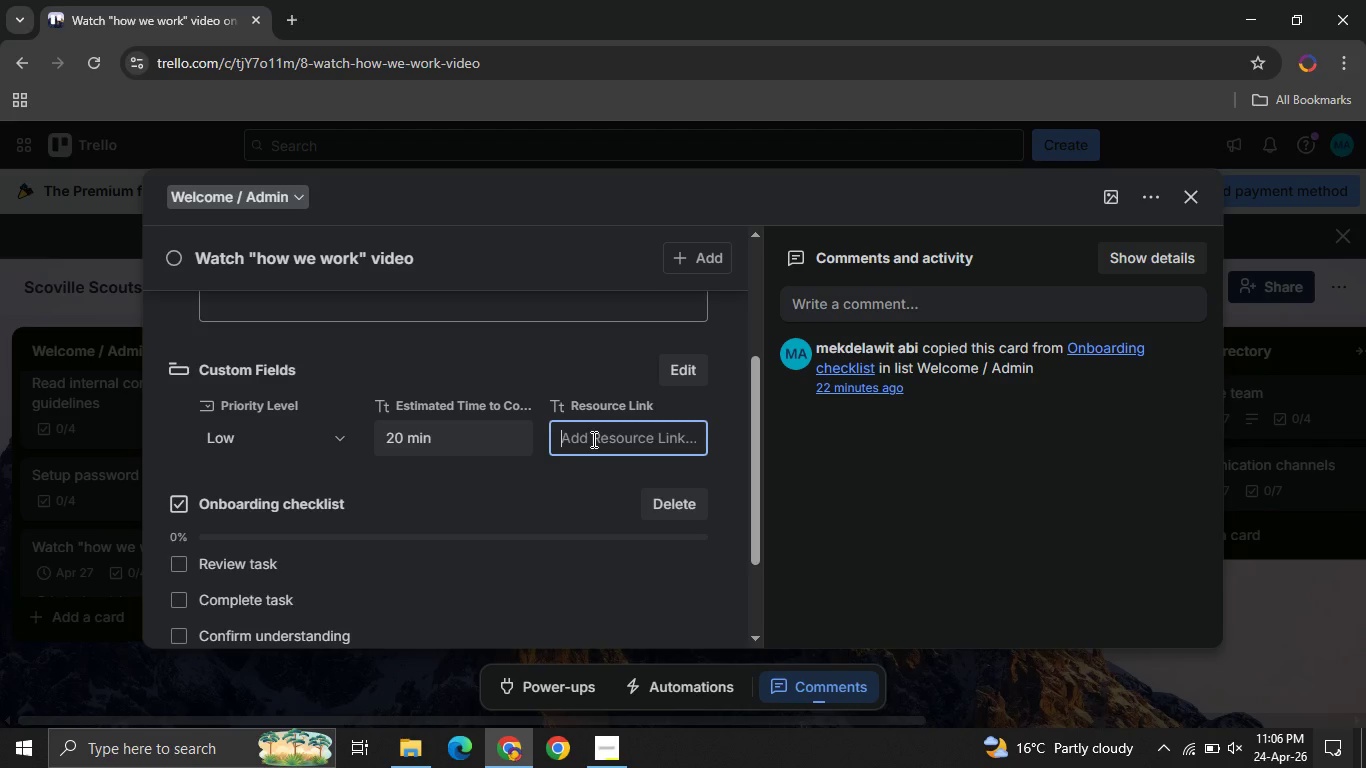 
type(Security guid e)
key(Backspace)
key(Backspace)
type(e )
 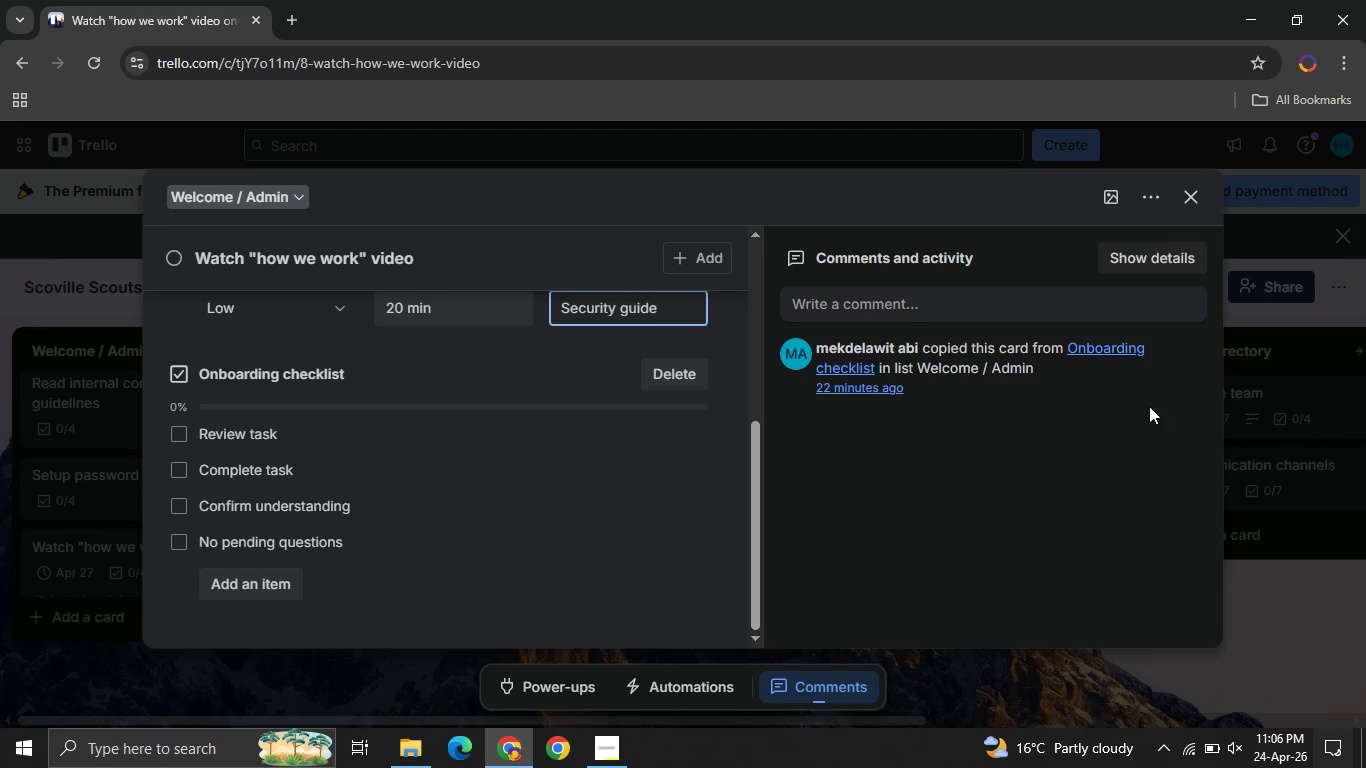 
left_click([957, 525])
 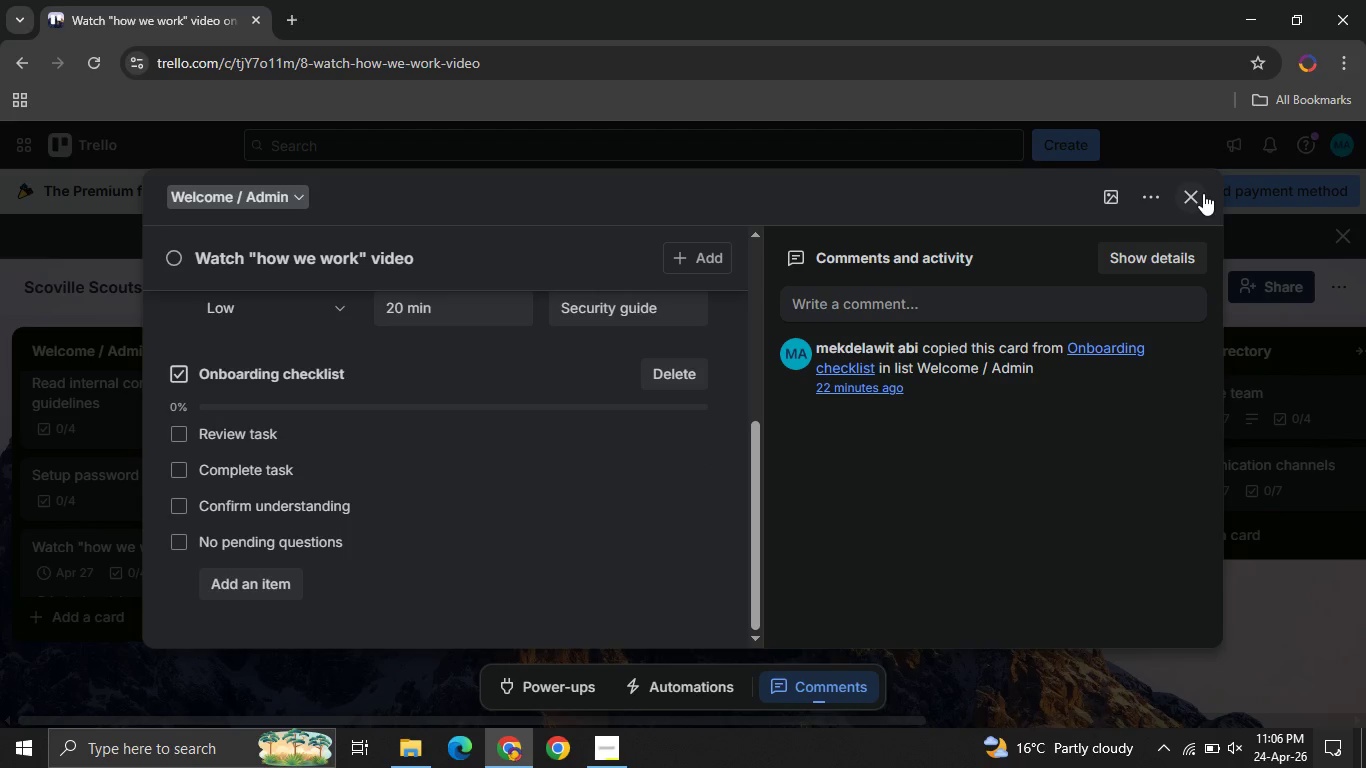 
left_click([1203, 193])
 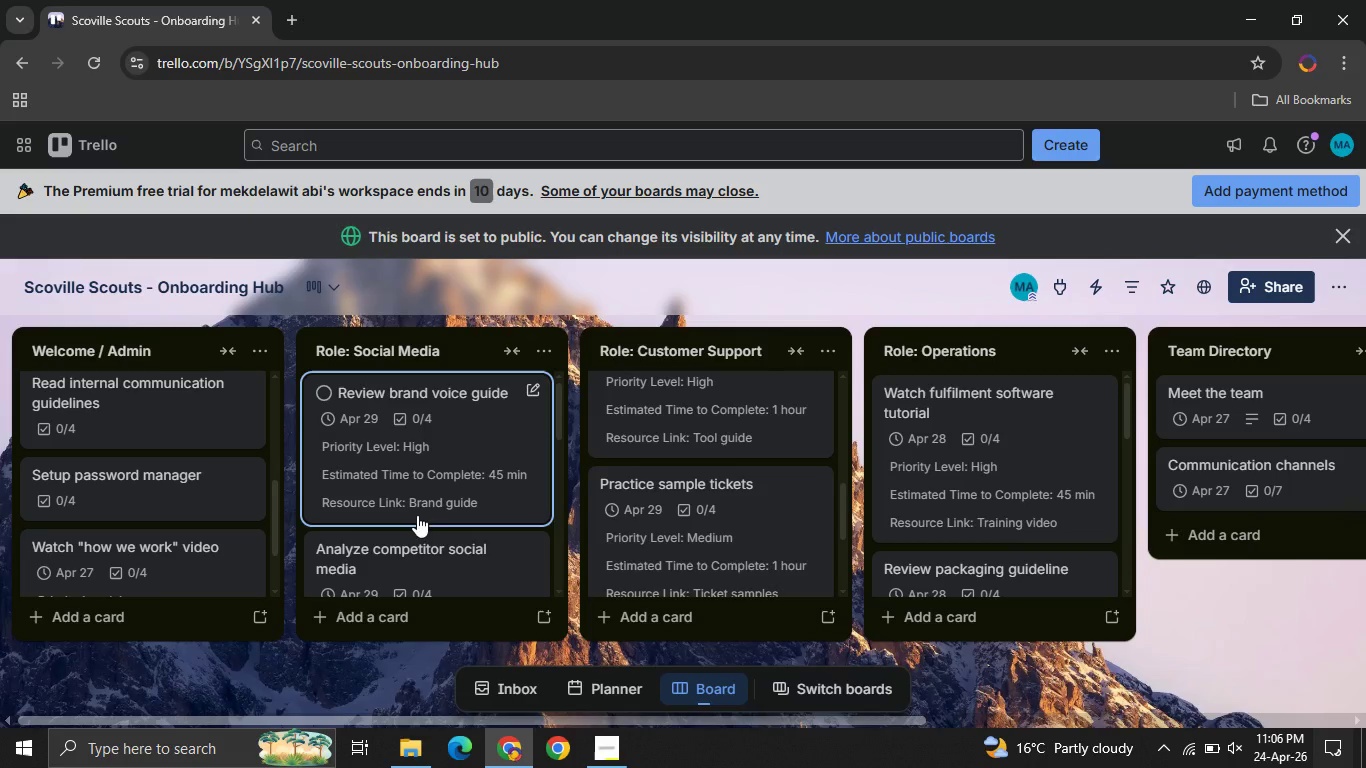 
mouse_move([79, 547])
 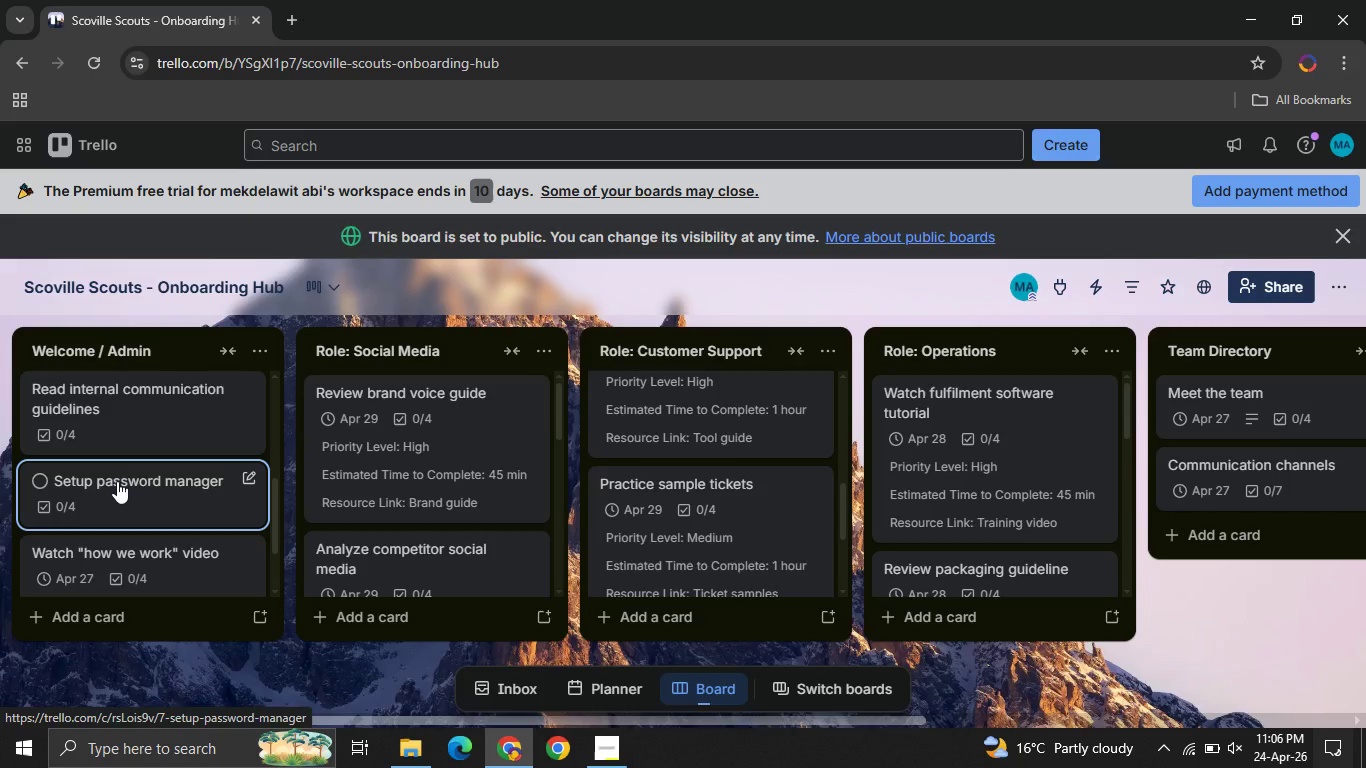 
left_click([117, 481])
 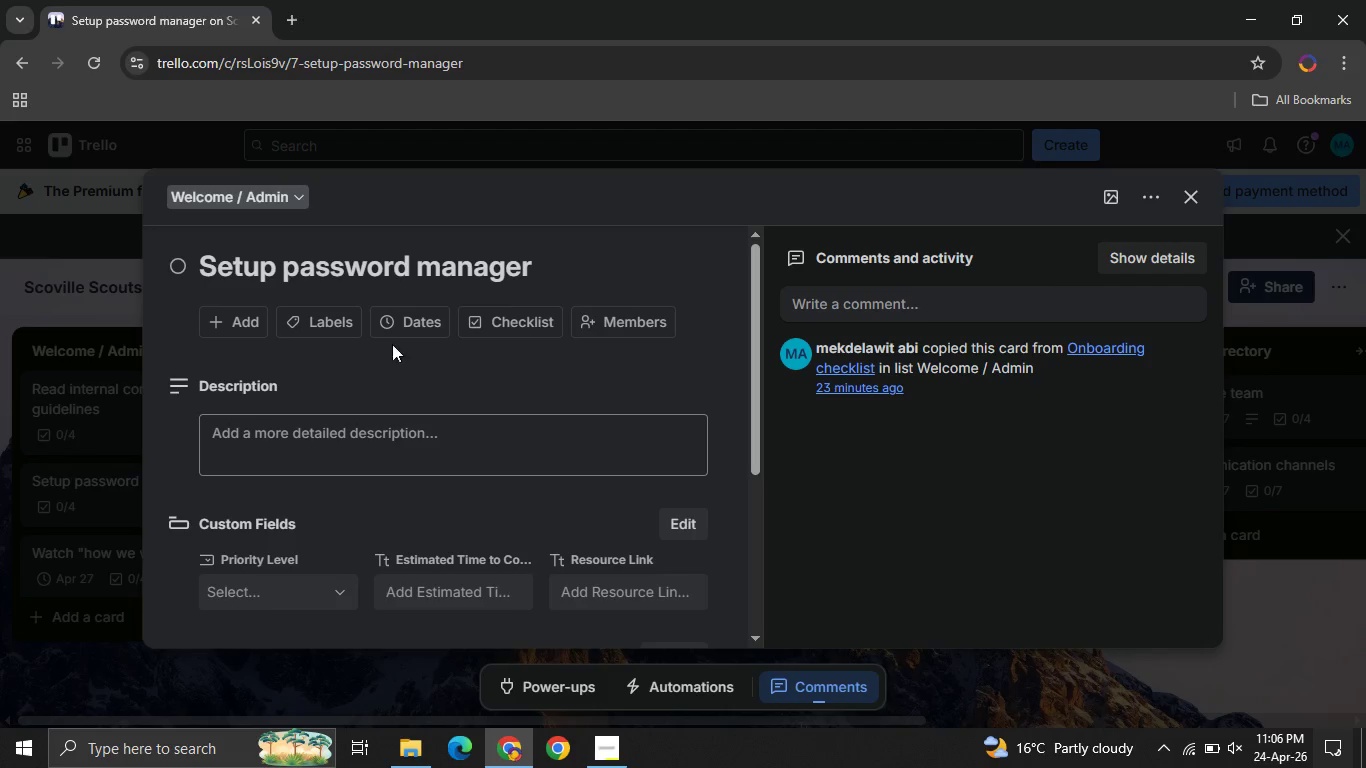 
left_click([414, 329])
 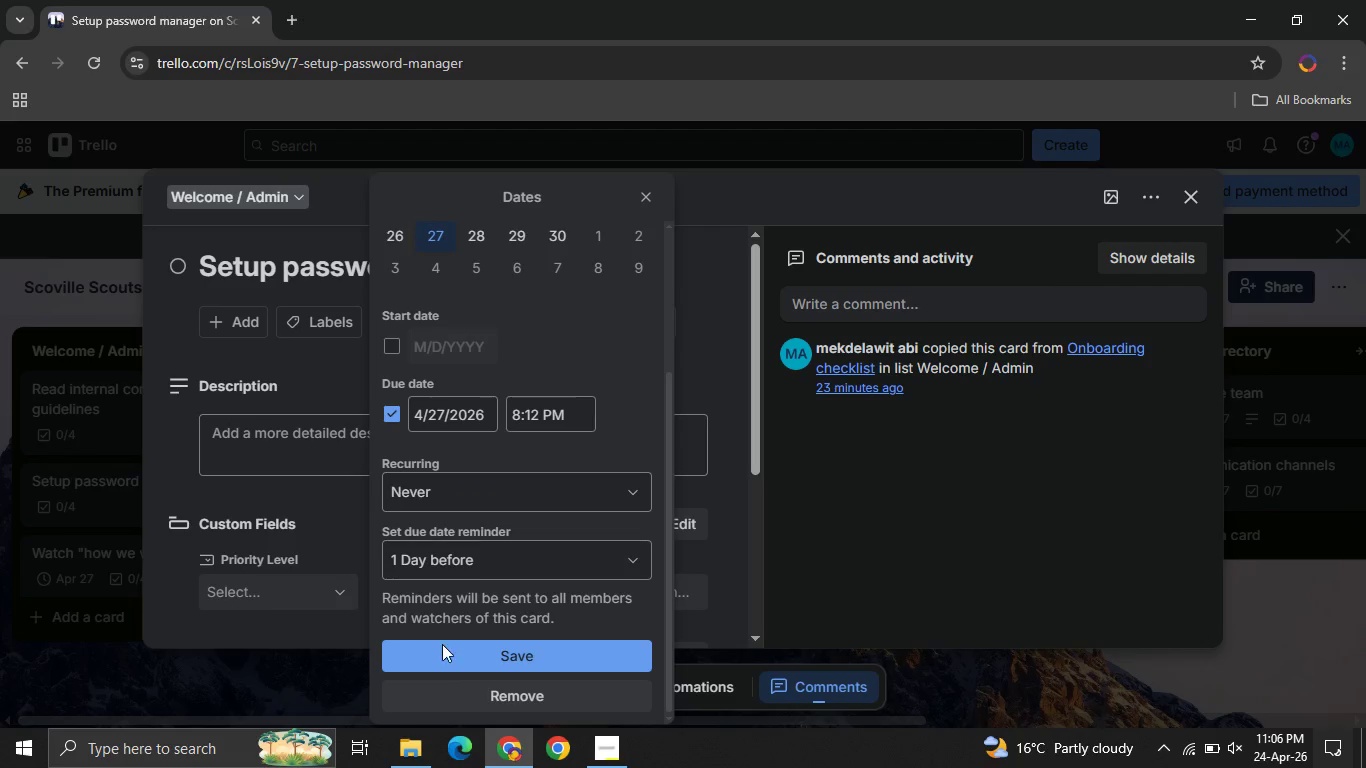 
left_click([440, 665])
 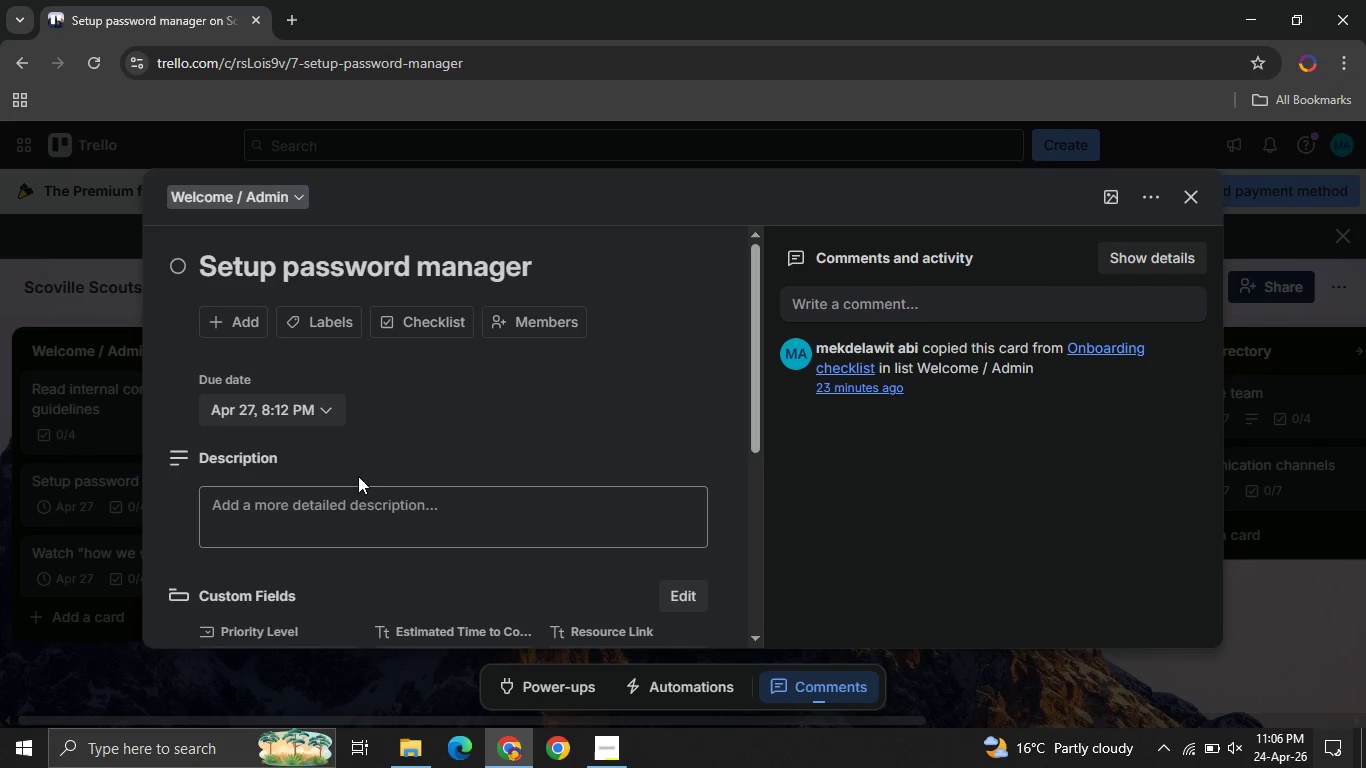 
mouse_move([296, 480])
 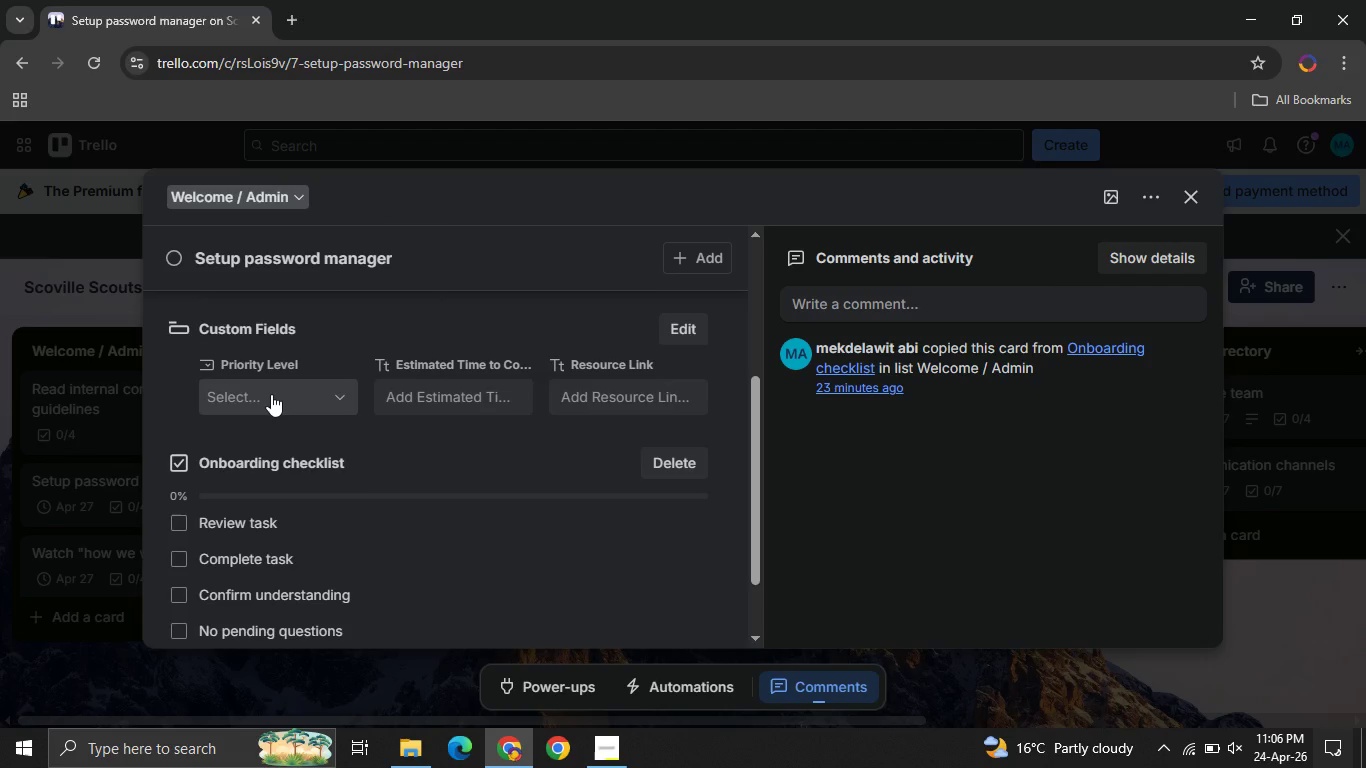 
left_click([271, 394])
 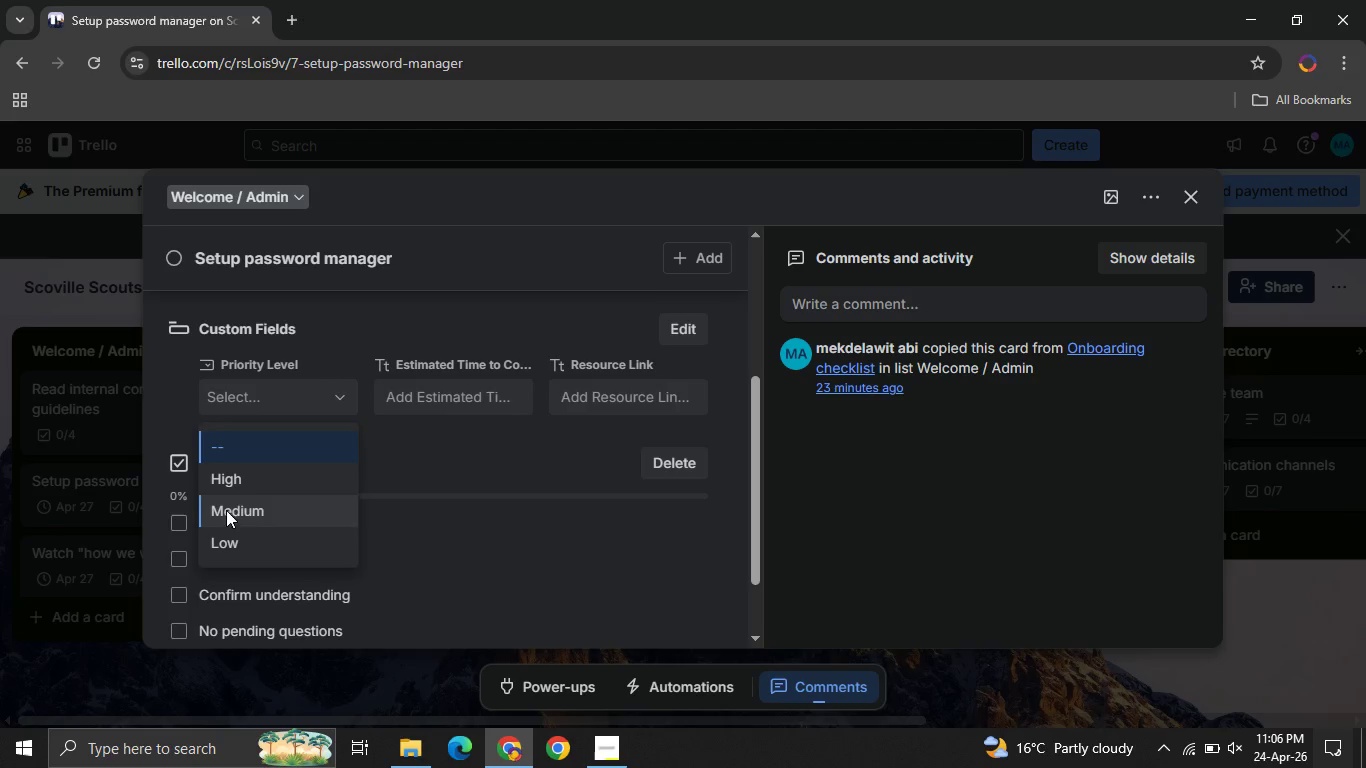 
left_click([237, 504])
 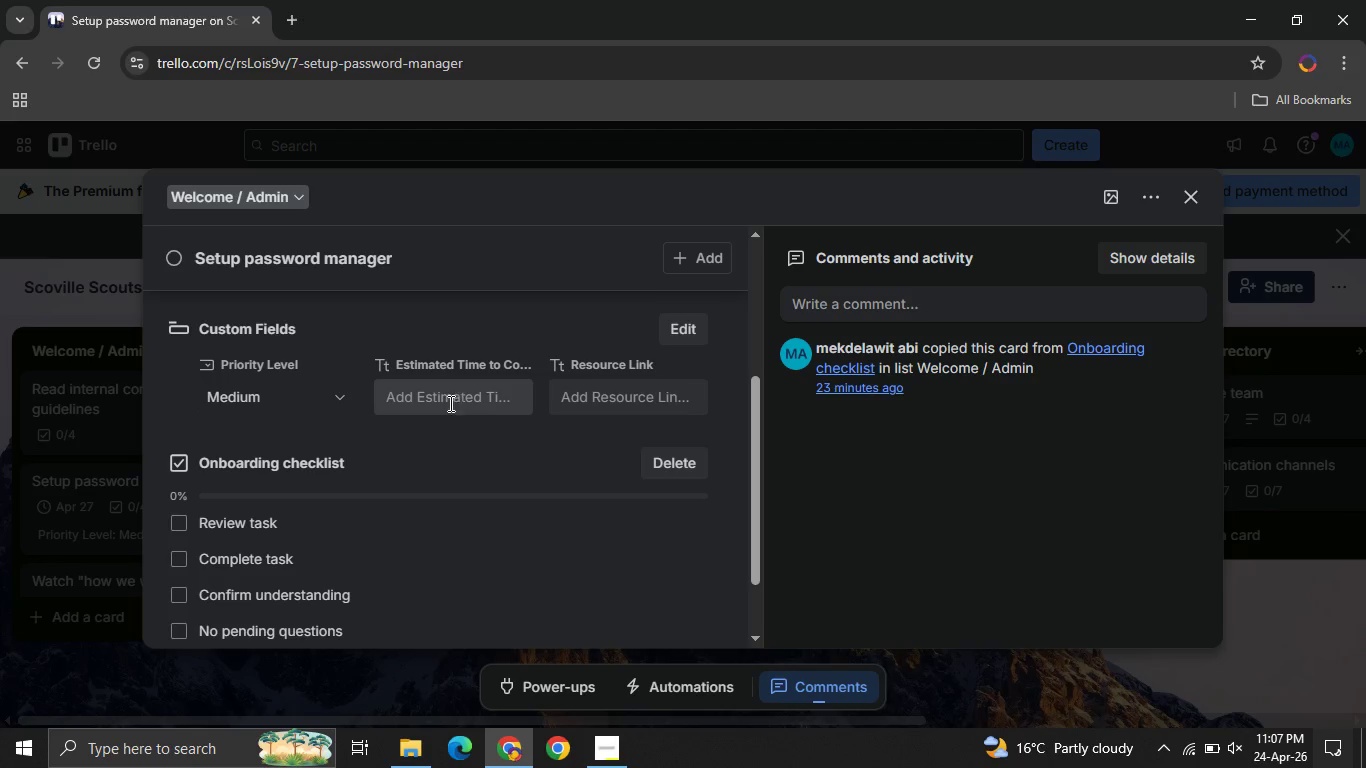 
left_click([446, 404])
 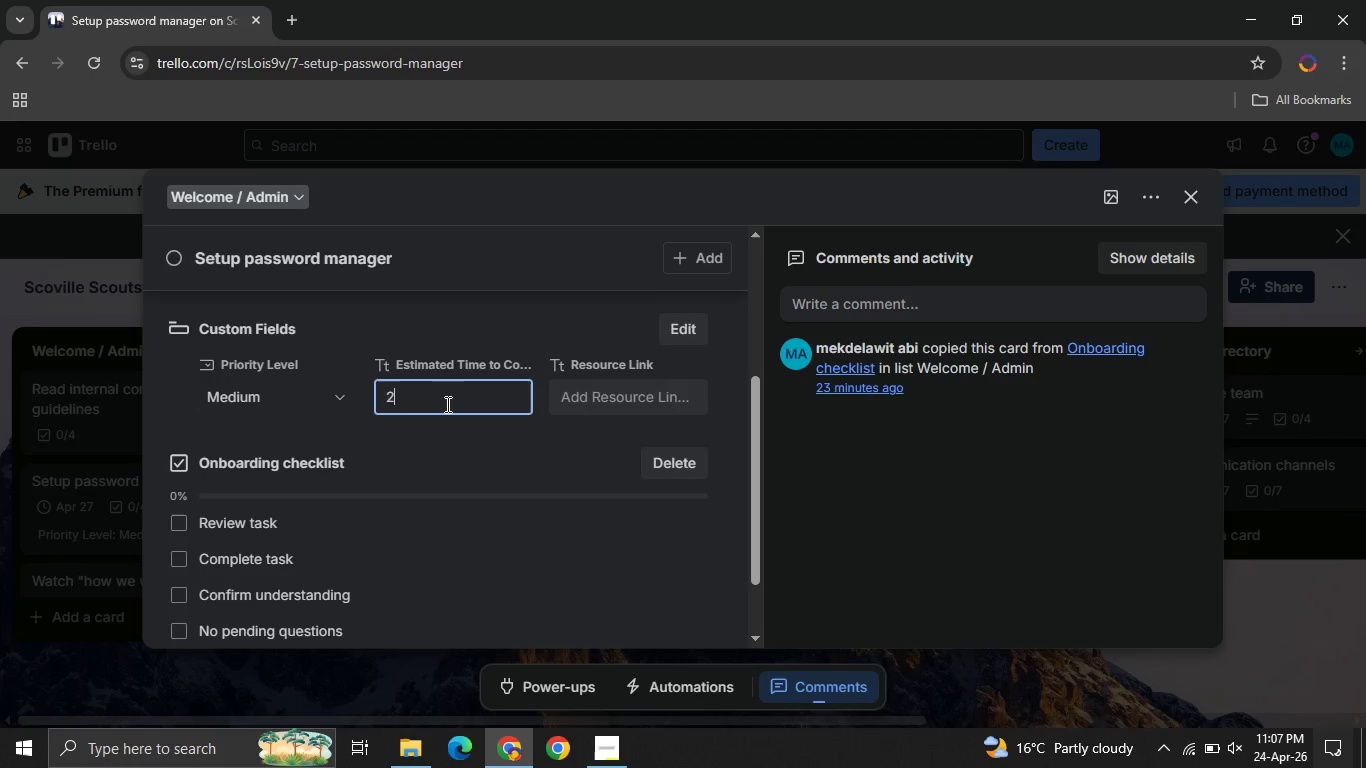 
type([redacted])
 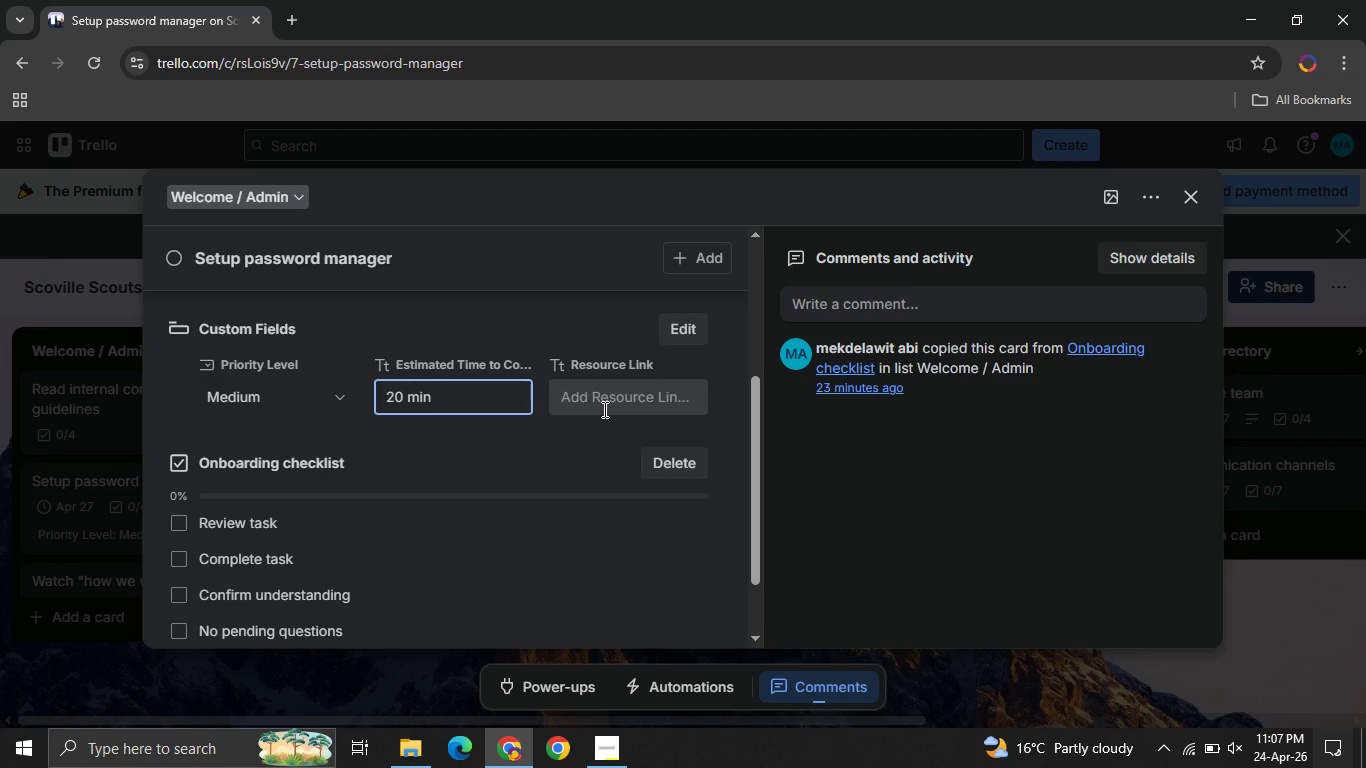 
left_click([603, 409])
 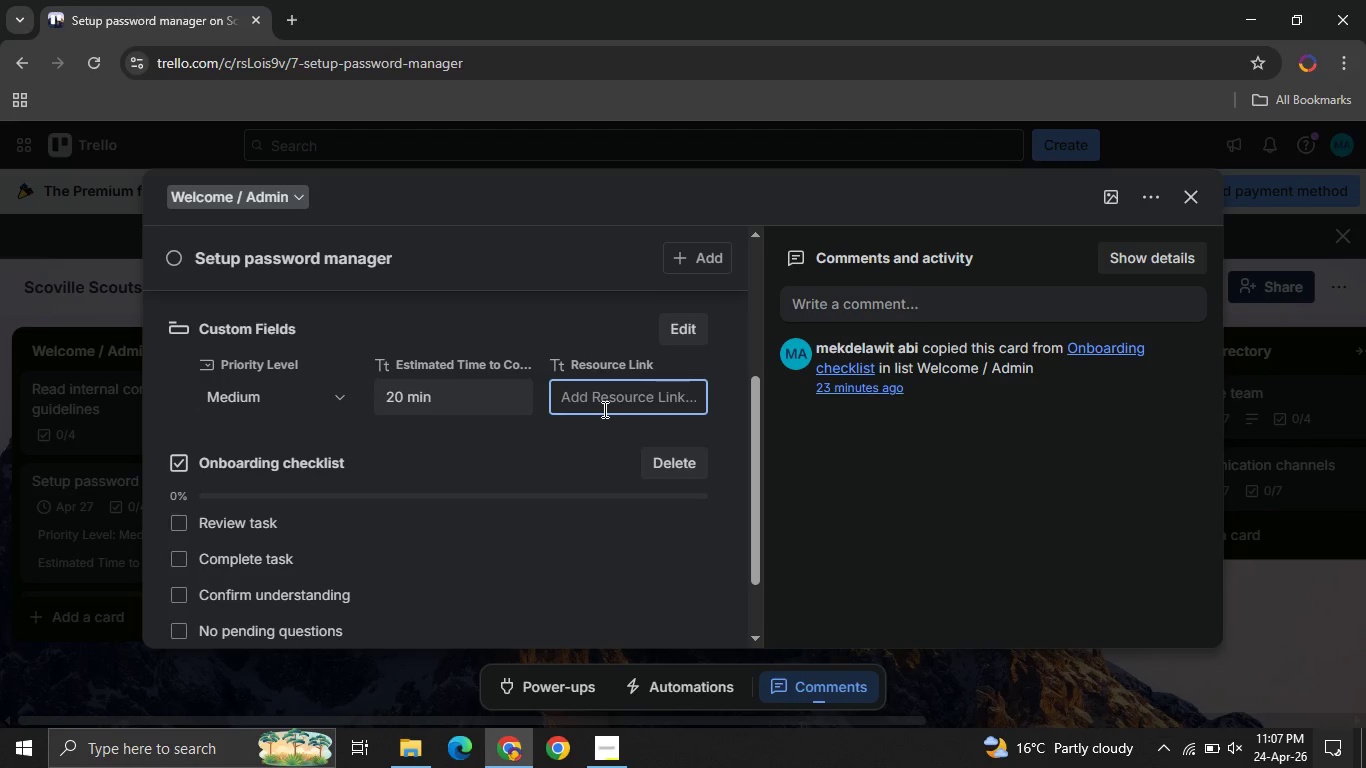 
type([redacted])
 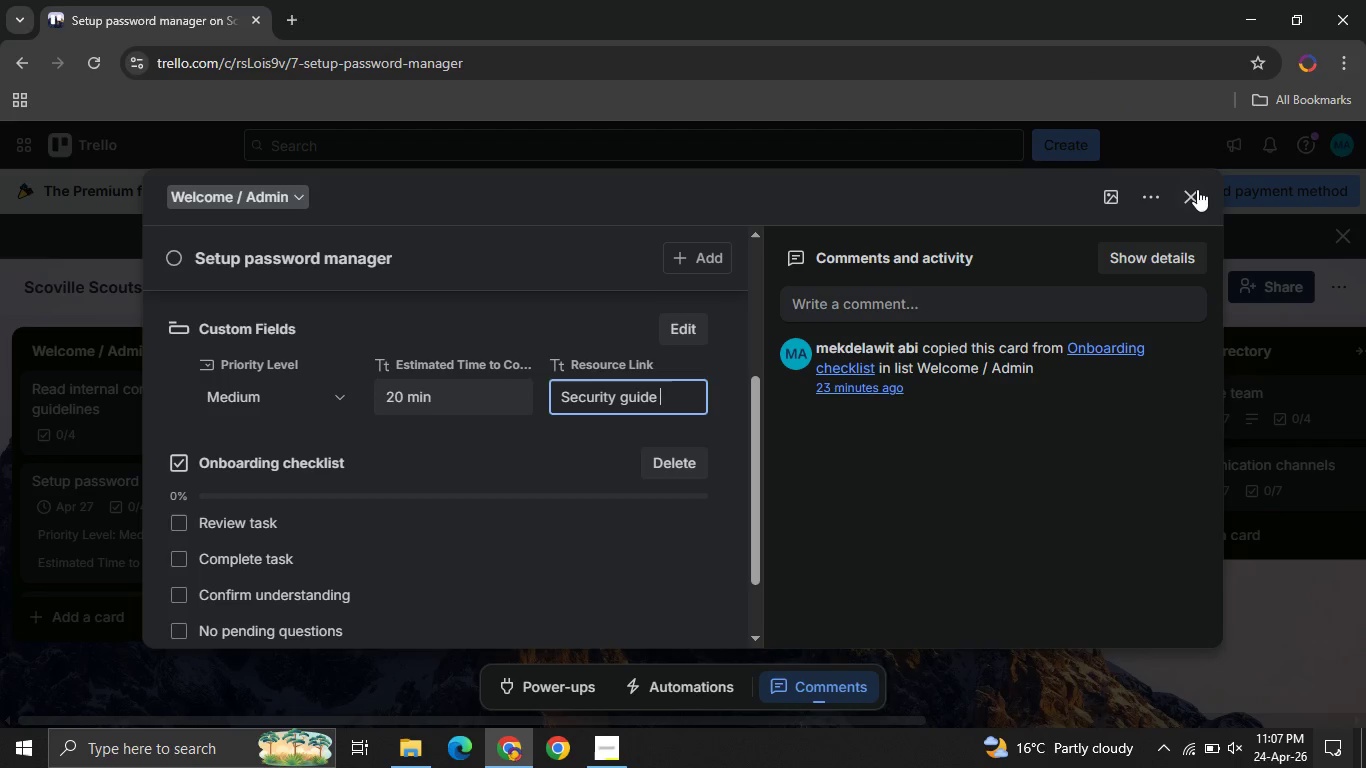 
left_click([1197, 189])
 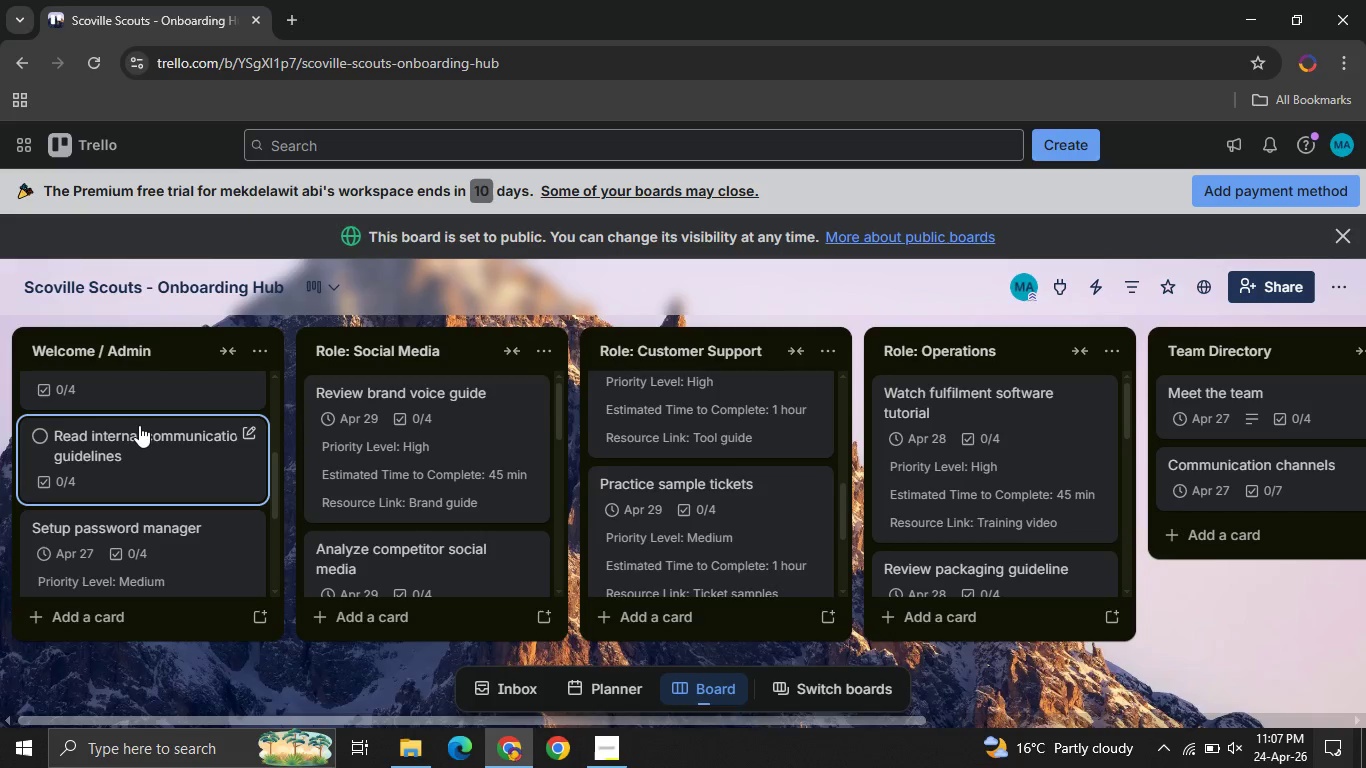 
left_click([139, 434])
 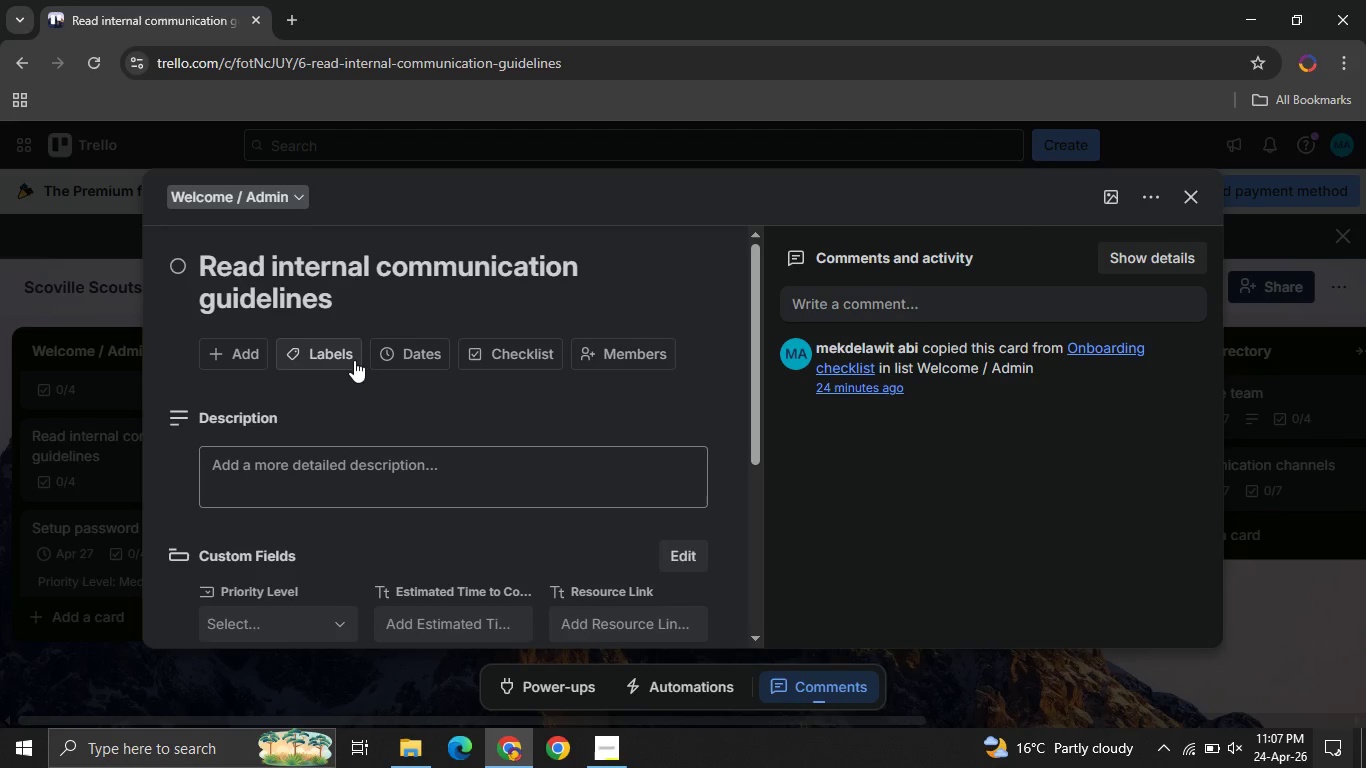 
left_click([414, 355])
 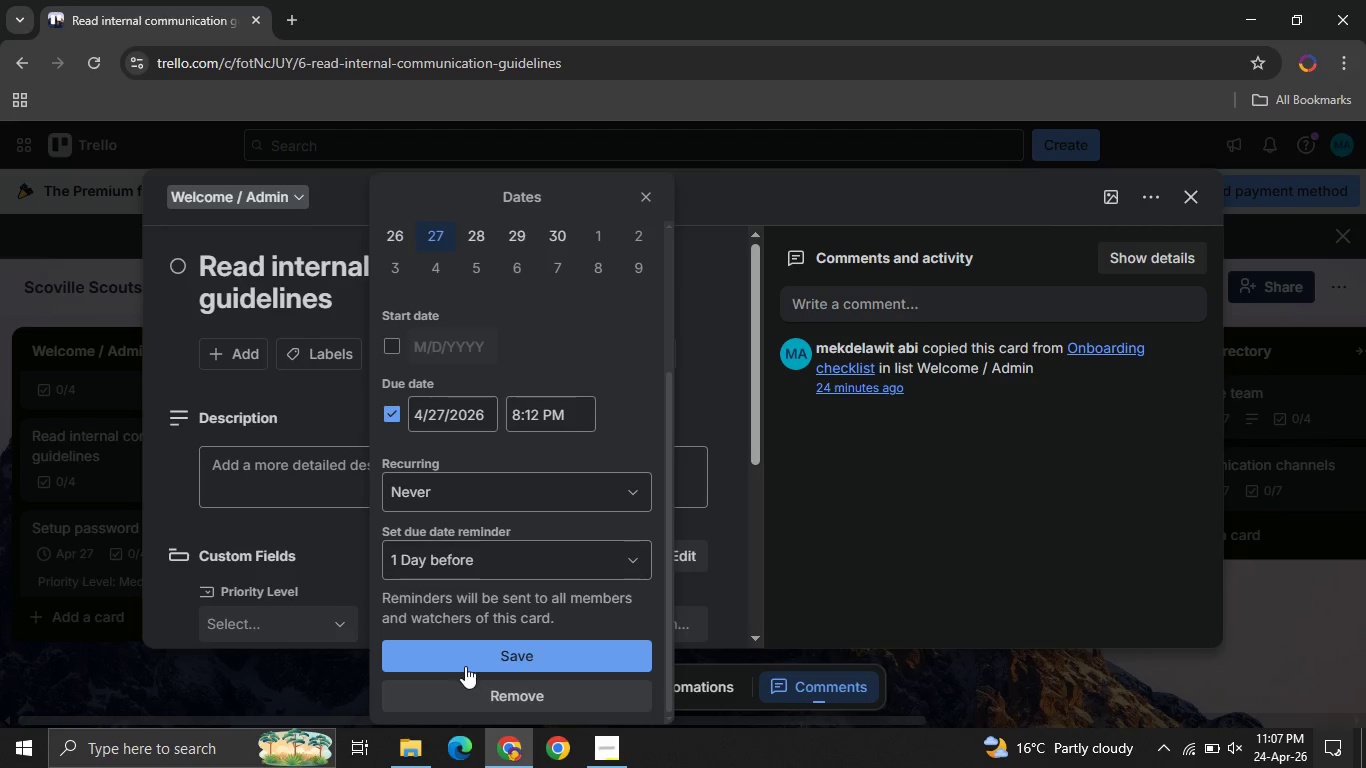 
left_click([447, 646])
 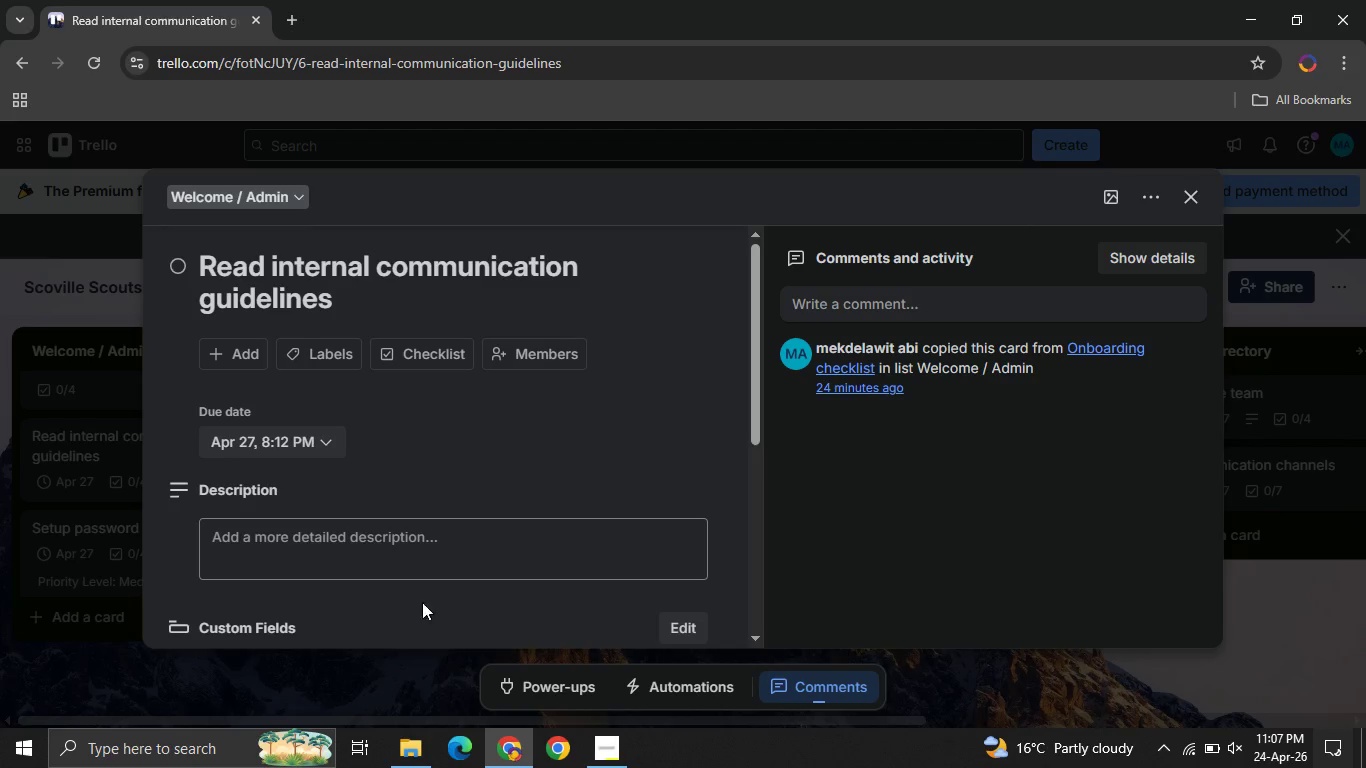 
mouse_move([356, 514])
 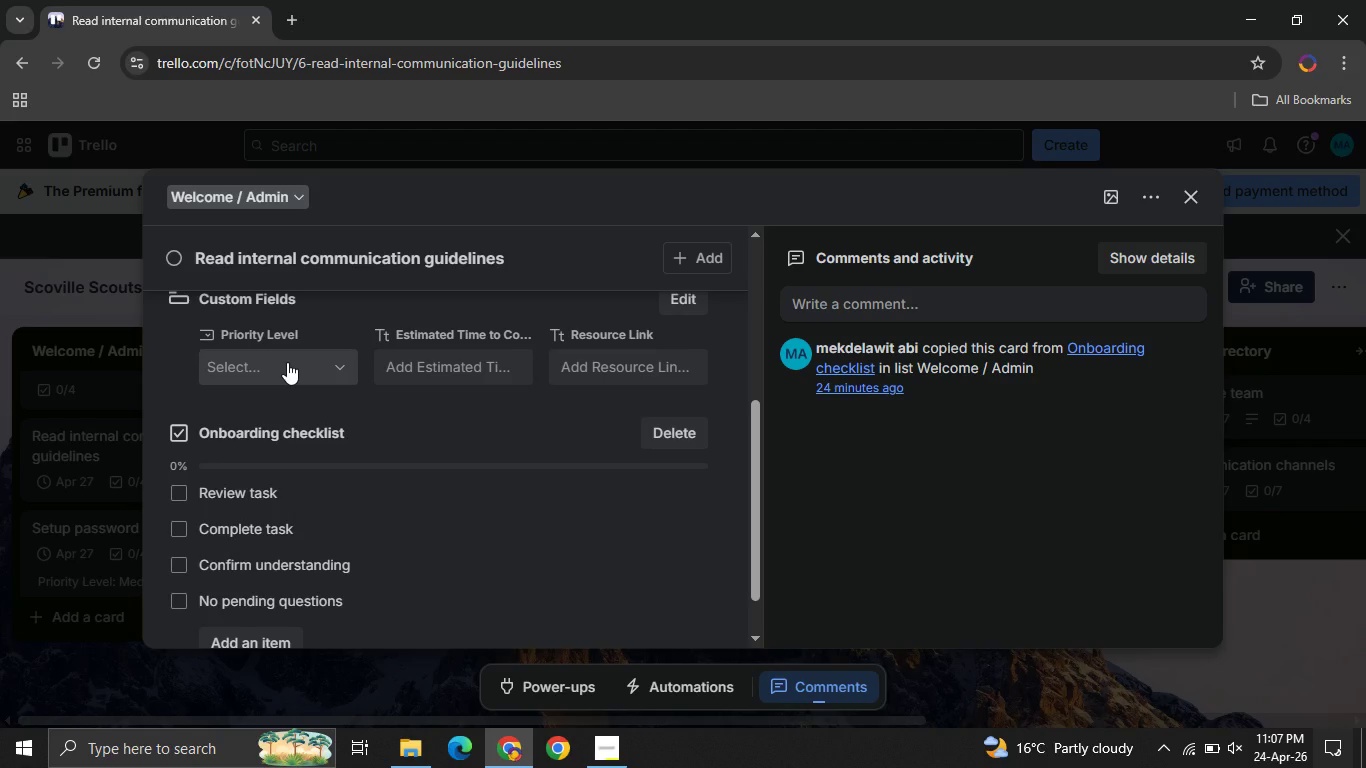 
left_click([287, 362])
 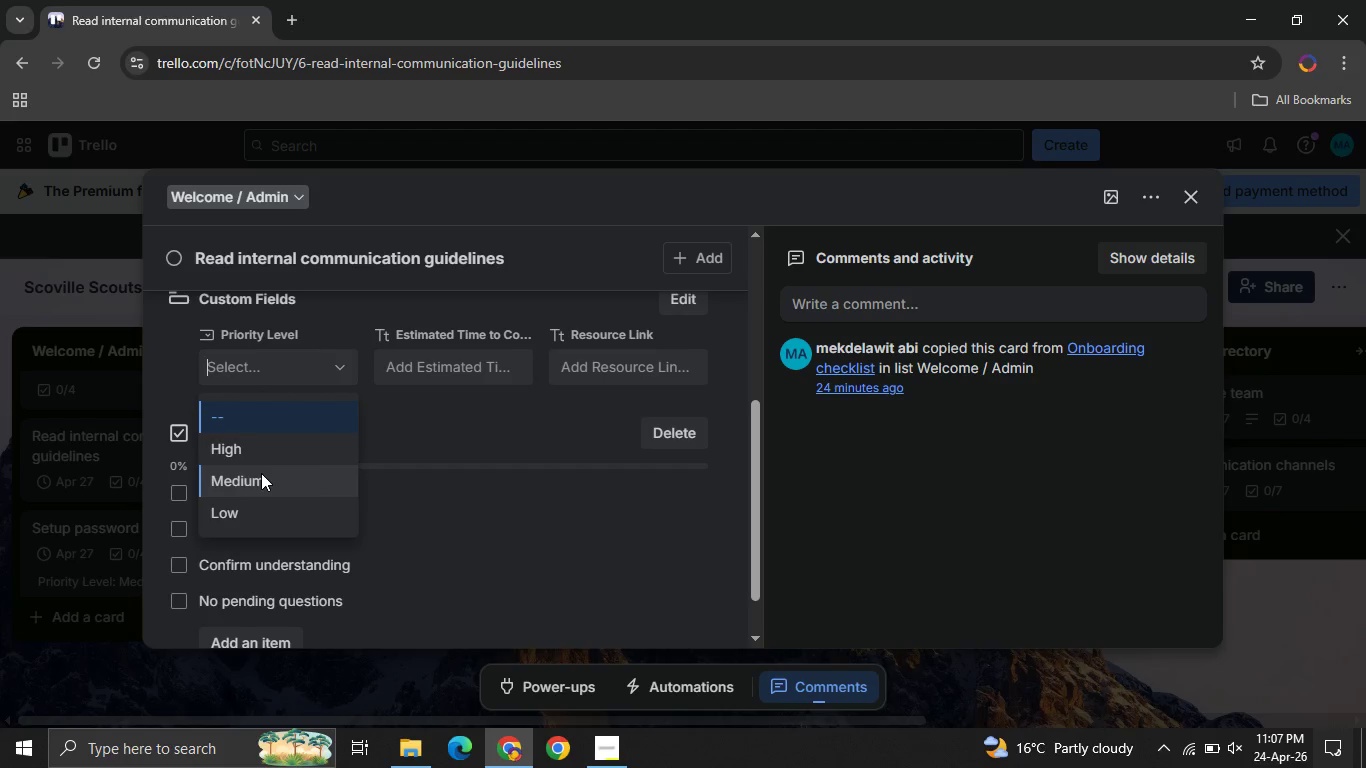 
left_click([261, 473])
 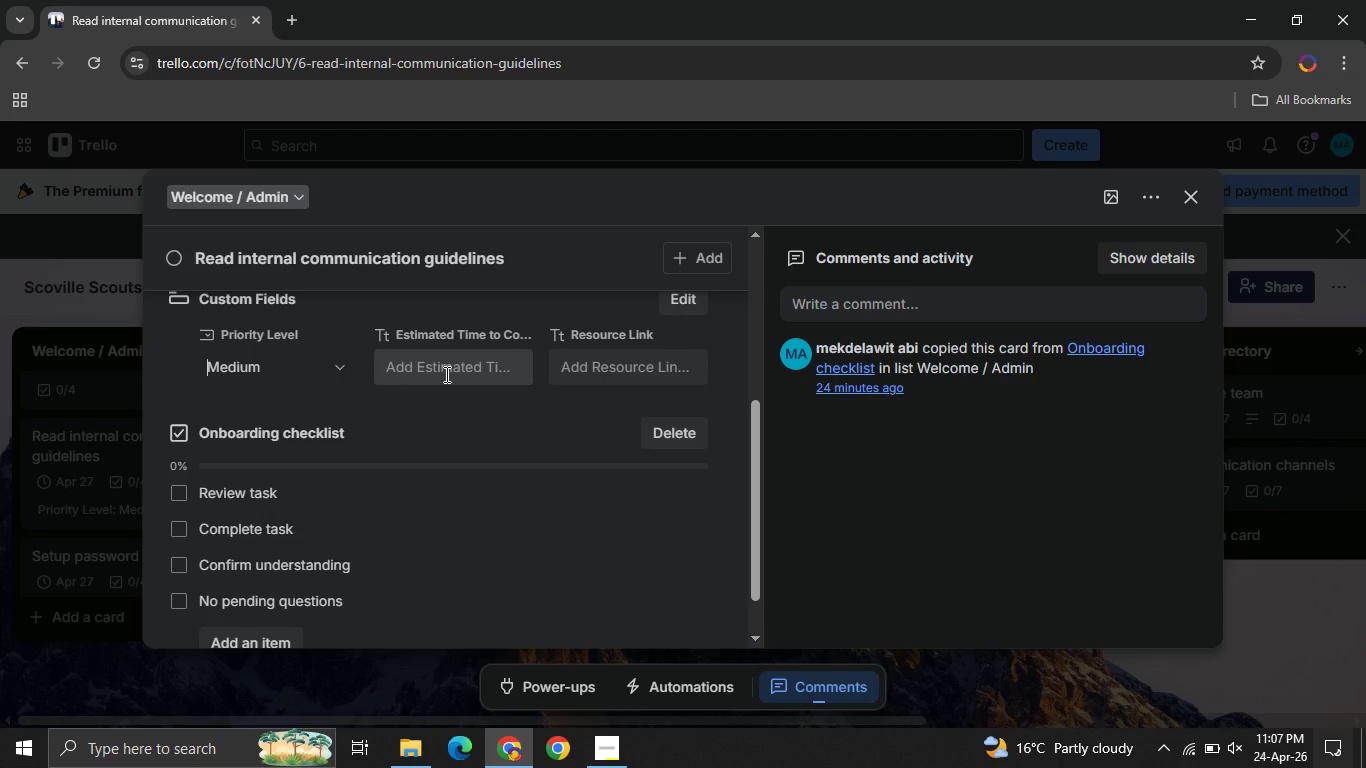 
left_click([445, 374])
 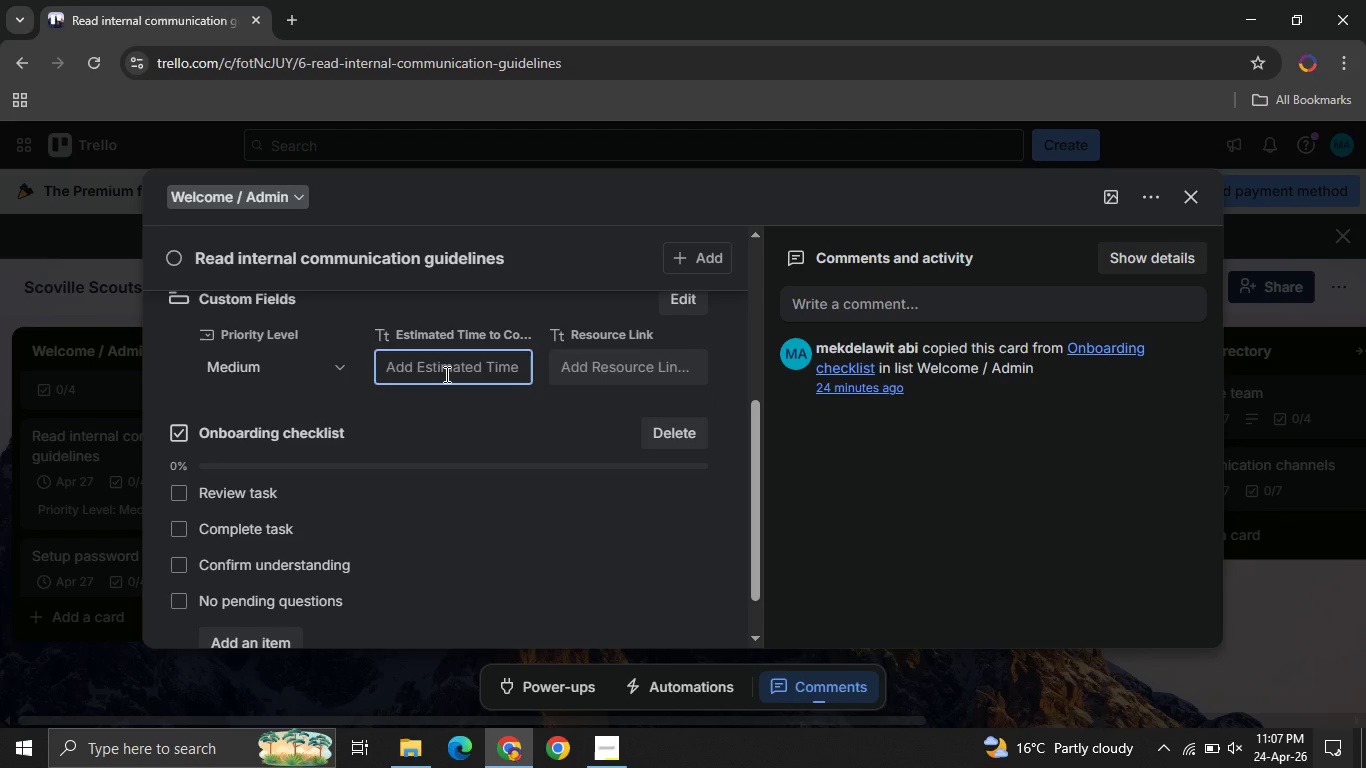 
type(30 min )
 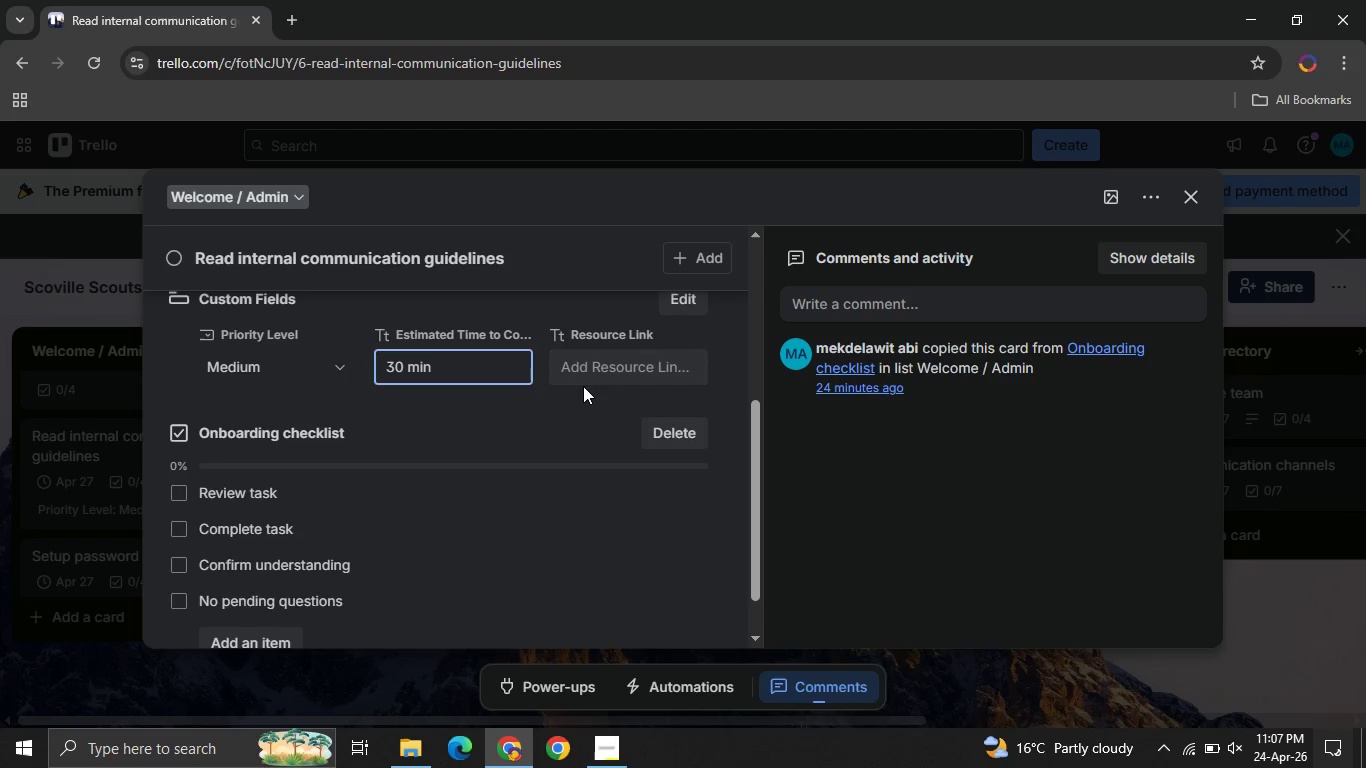 
left_click([577, 372])
 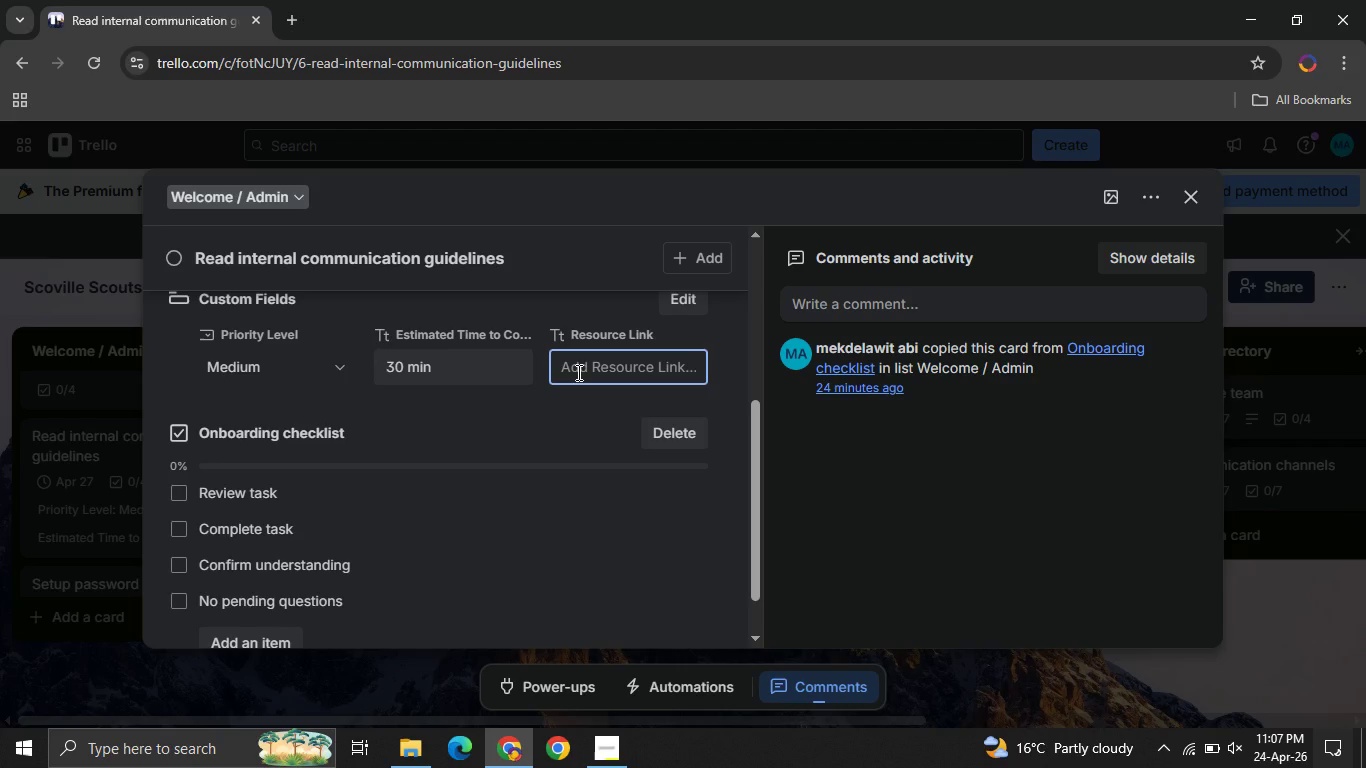 
type(Communication SOP )
 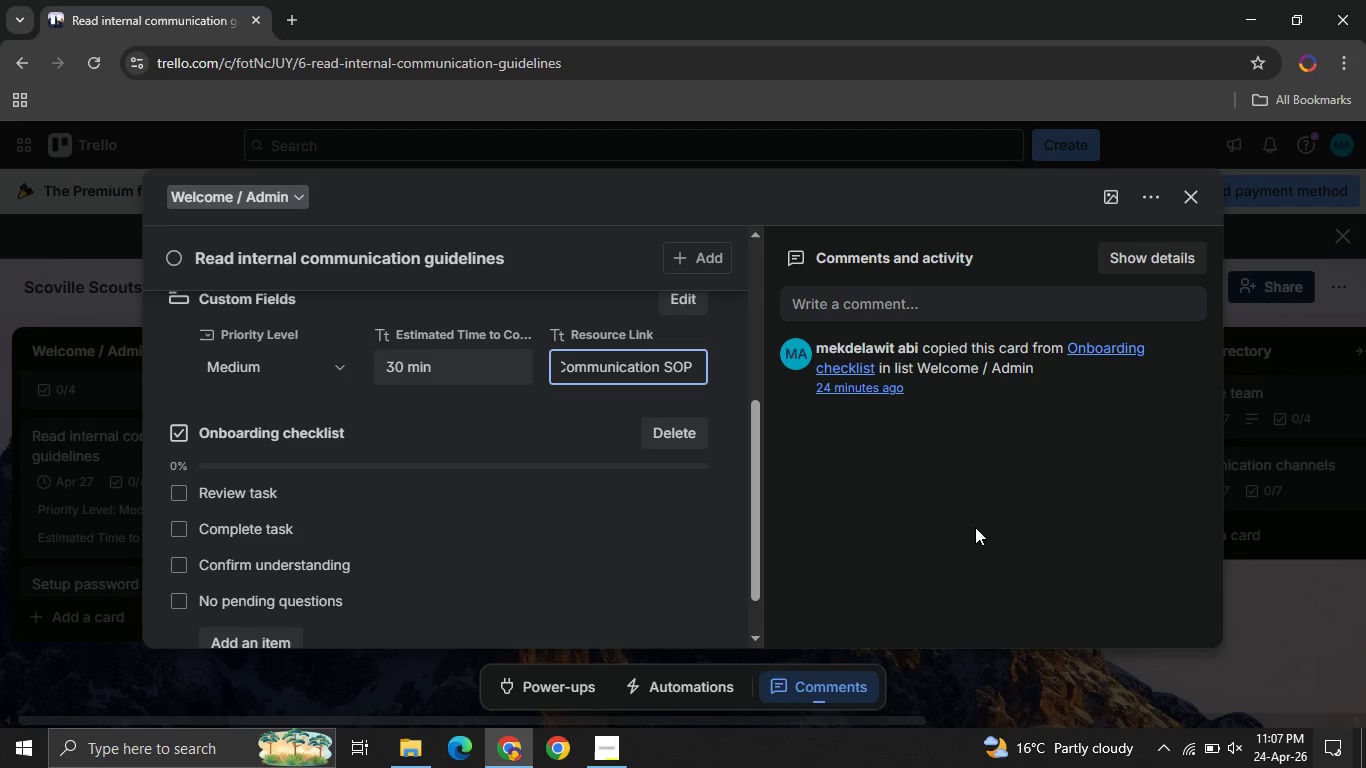 
left_click([975, 527])
 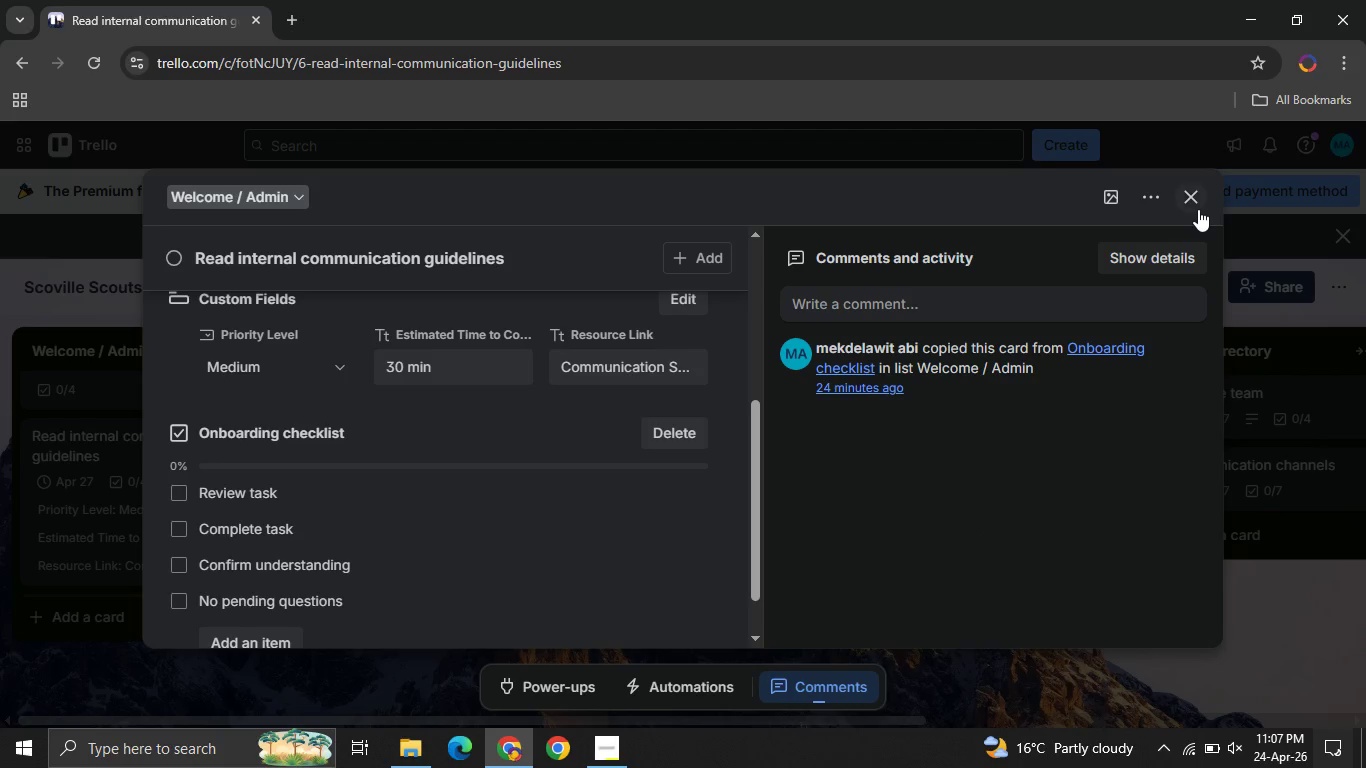 
left_click([1198, 209])
 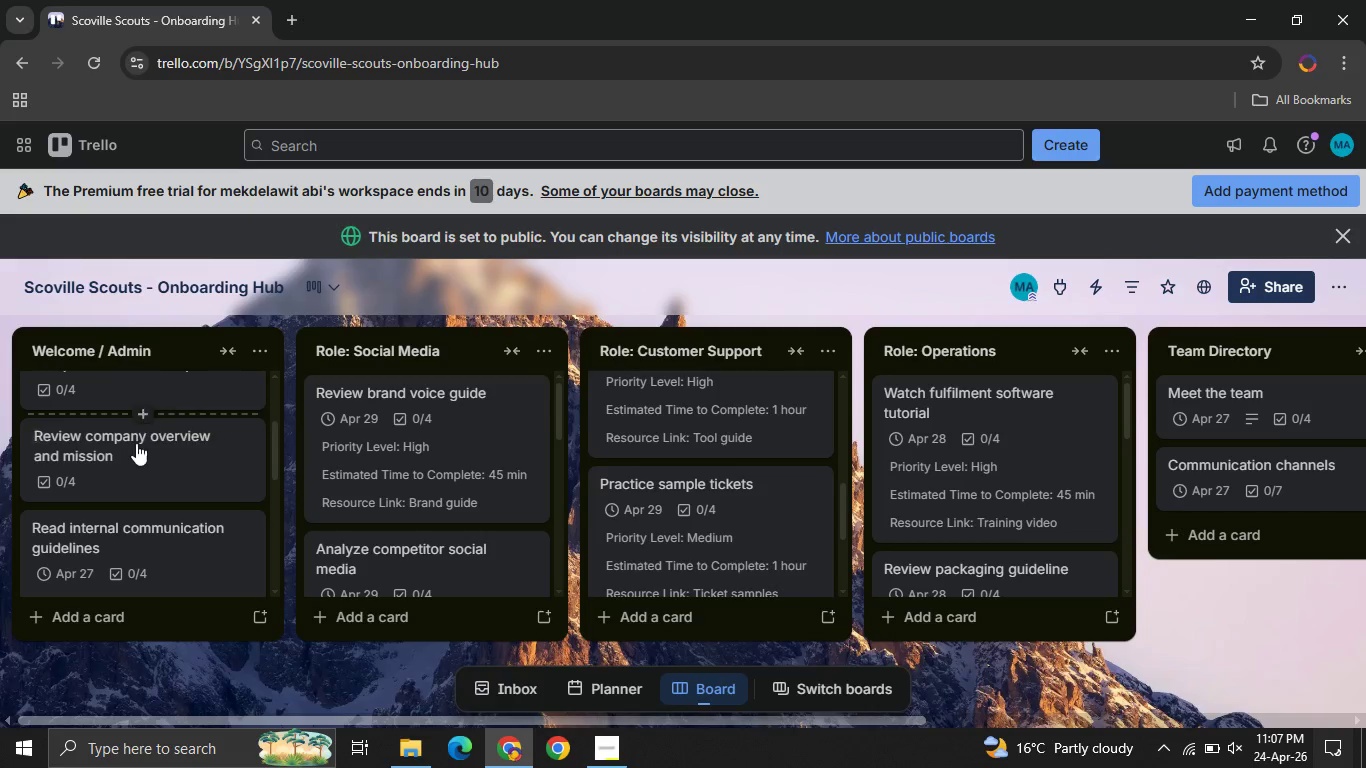 
left_click([134, 447])
 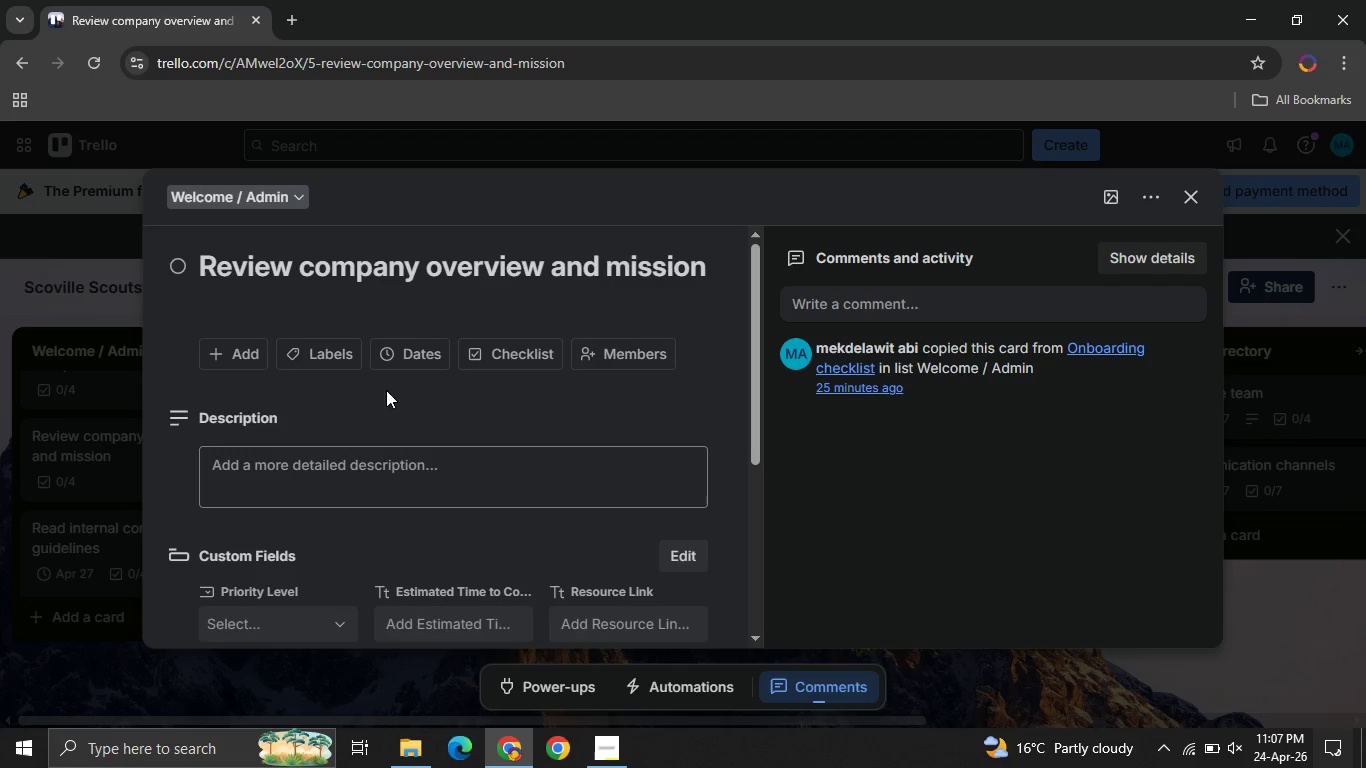 
left_click([393, 345])
 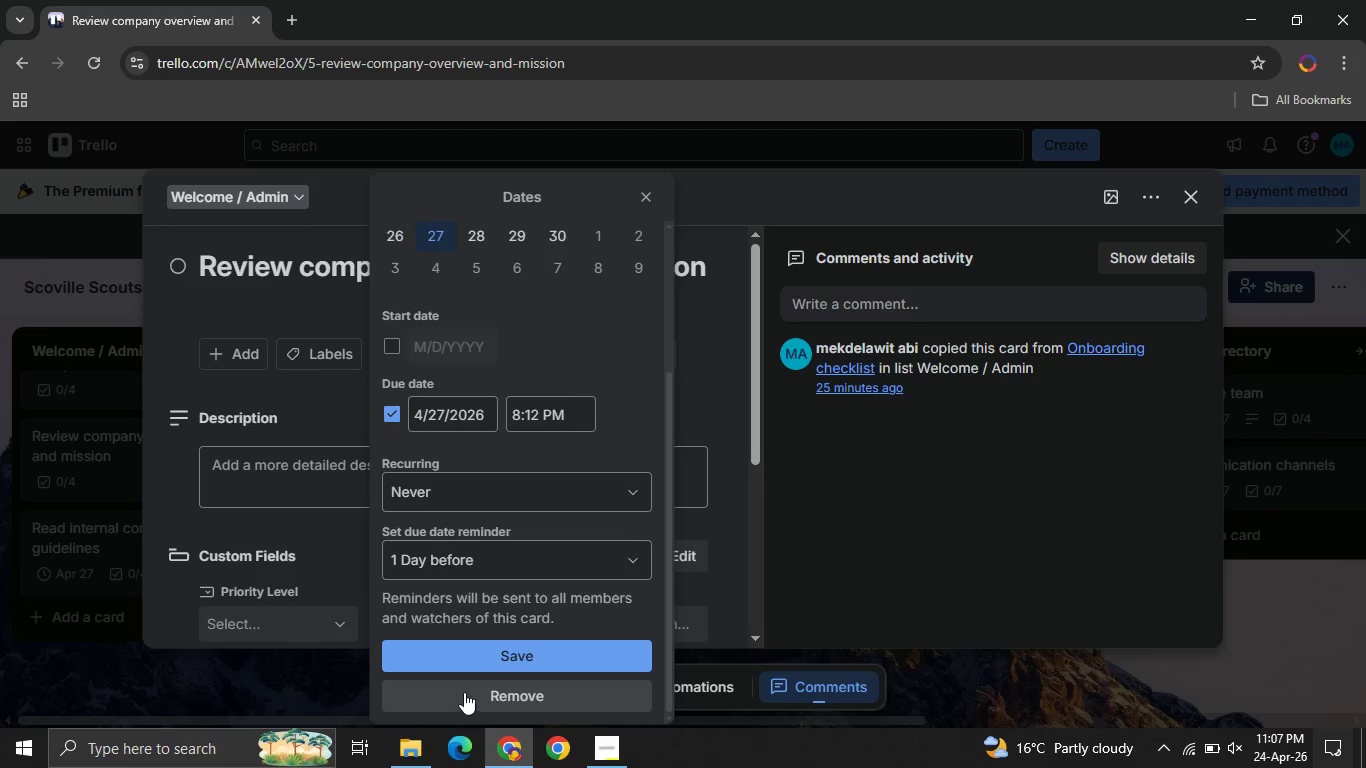 
left_click([451, 678])
 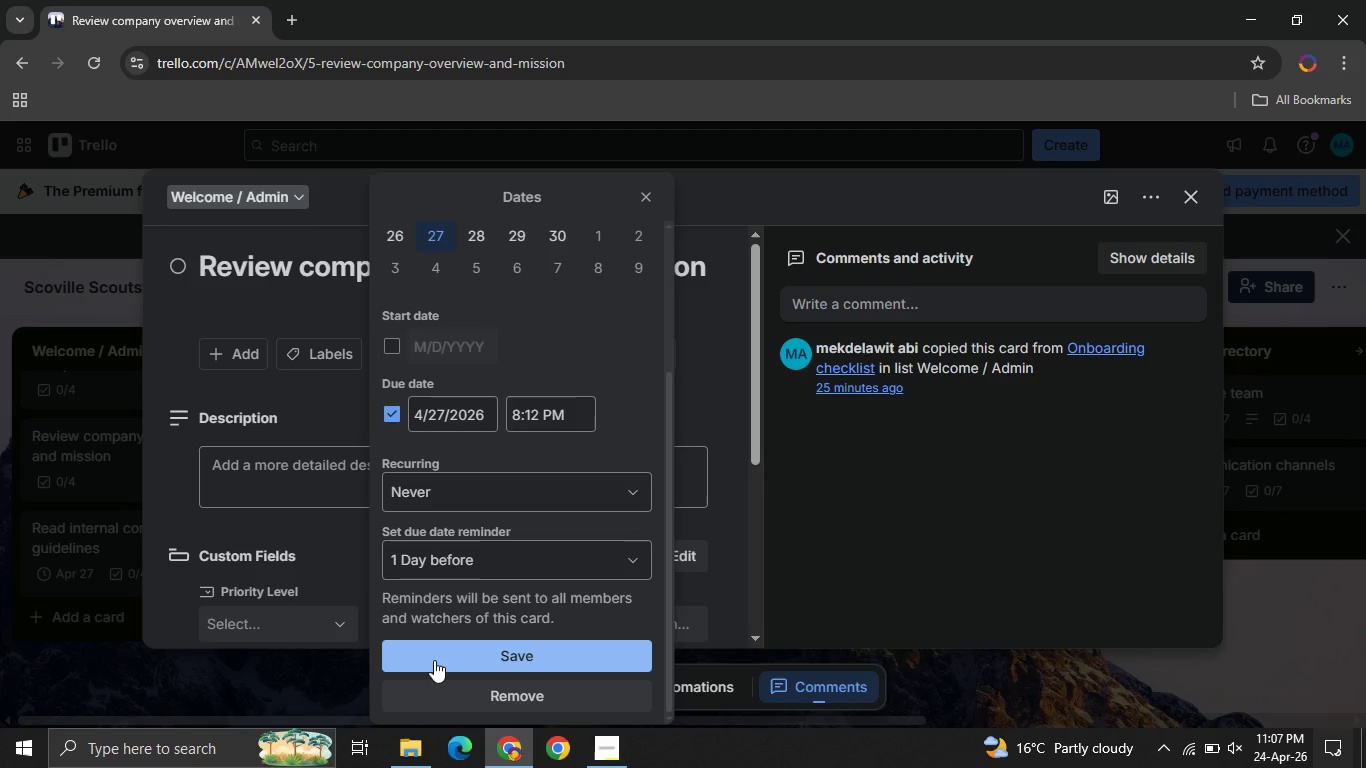 
left_click([434, 660])
 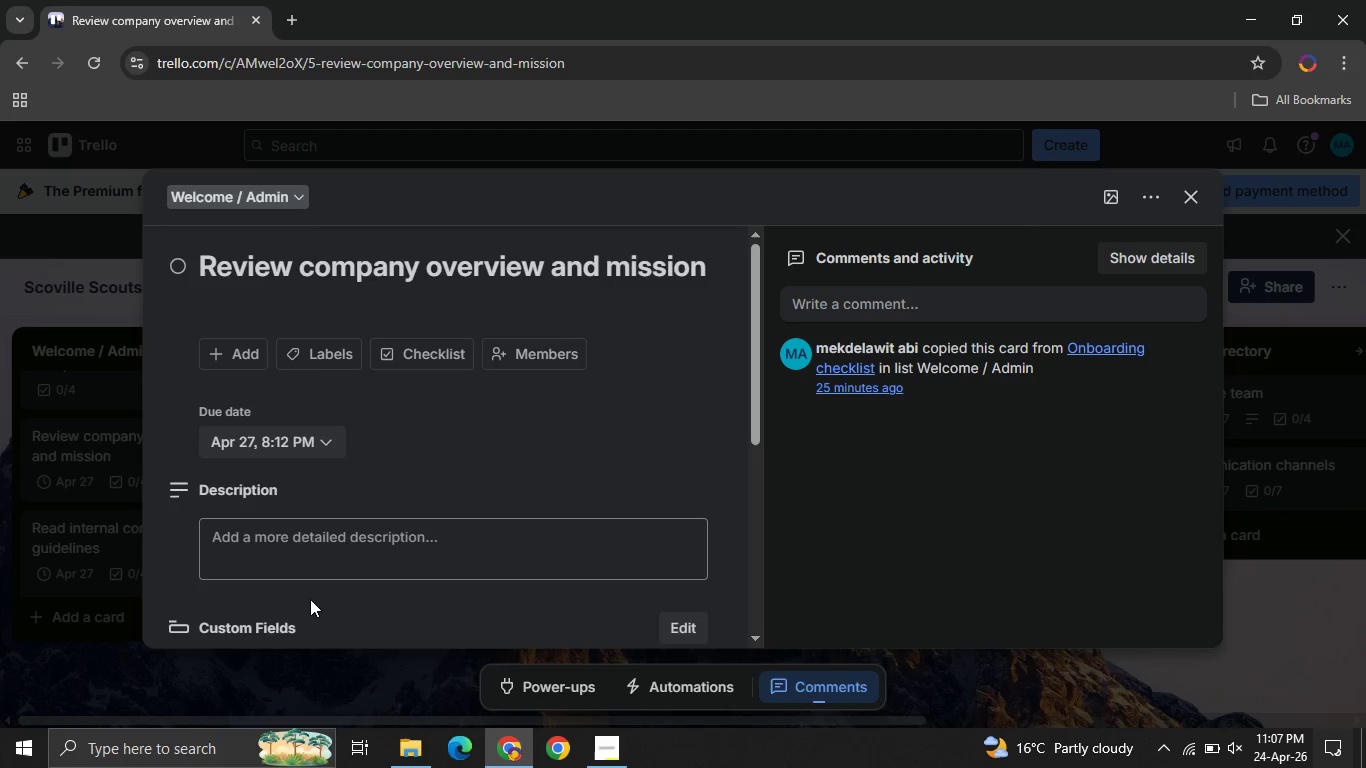 
mouse_move([310, 581])
 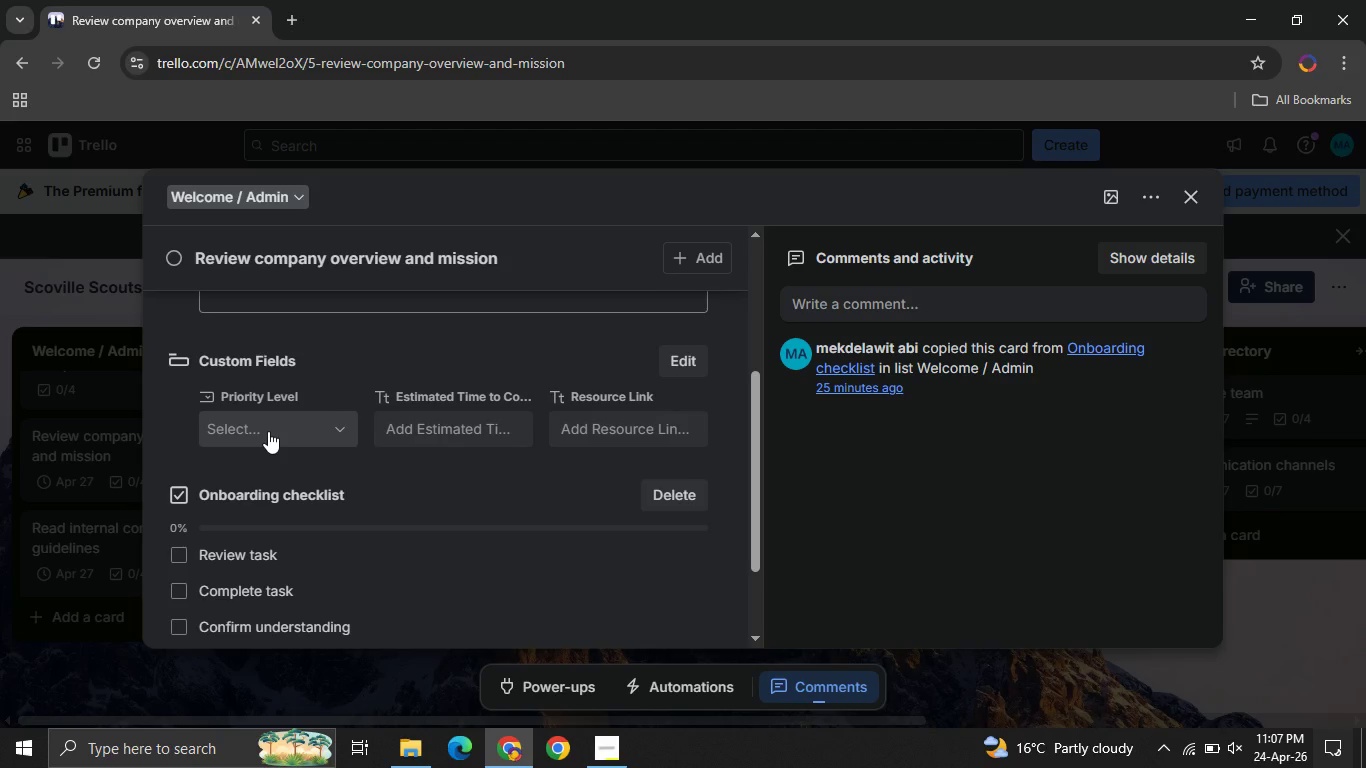 
left_click([268, 431])
 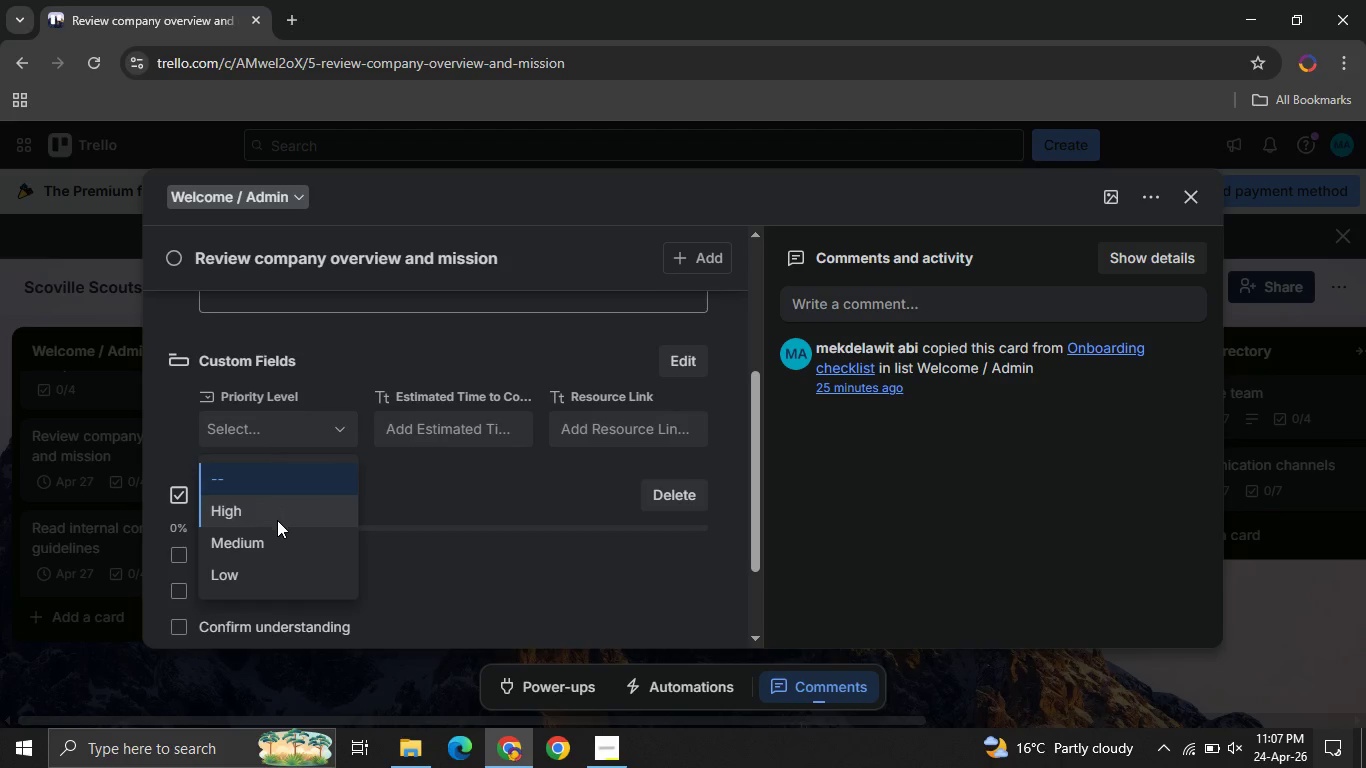 
left_click([277, 520])
 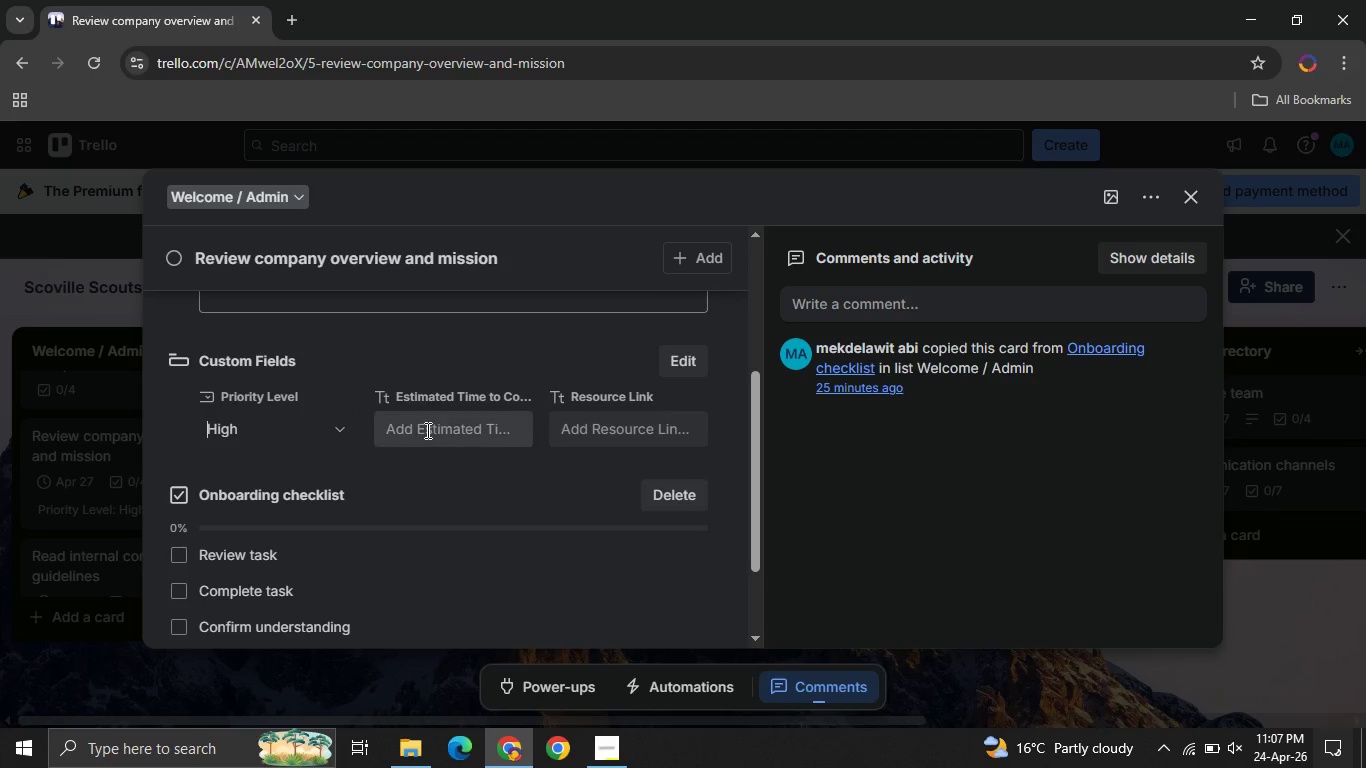 
left_click([426, 430])
 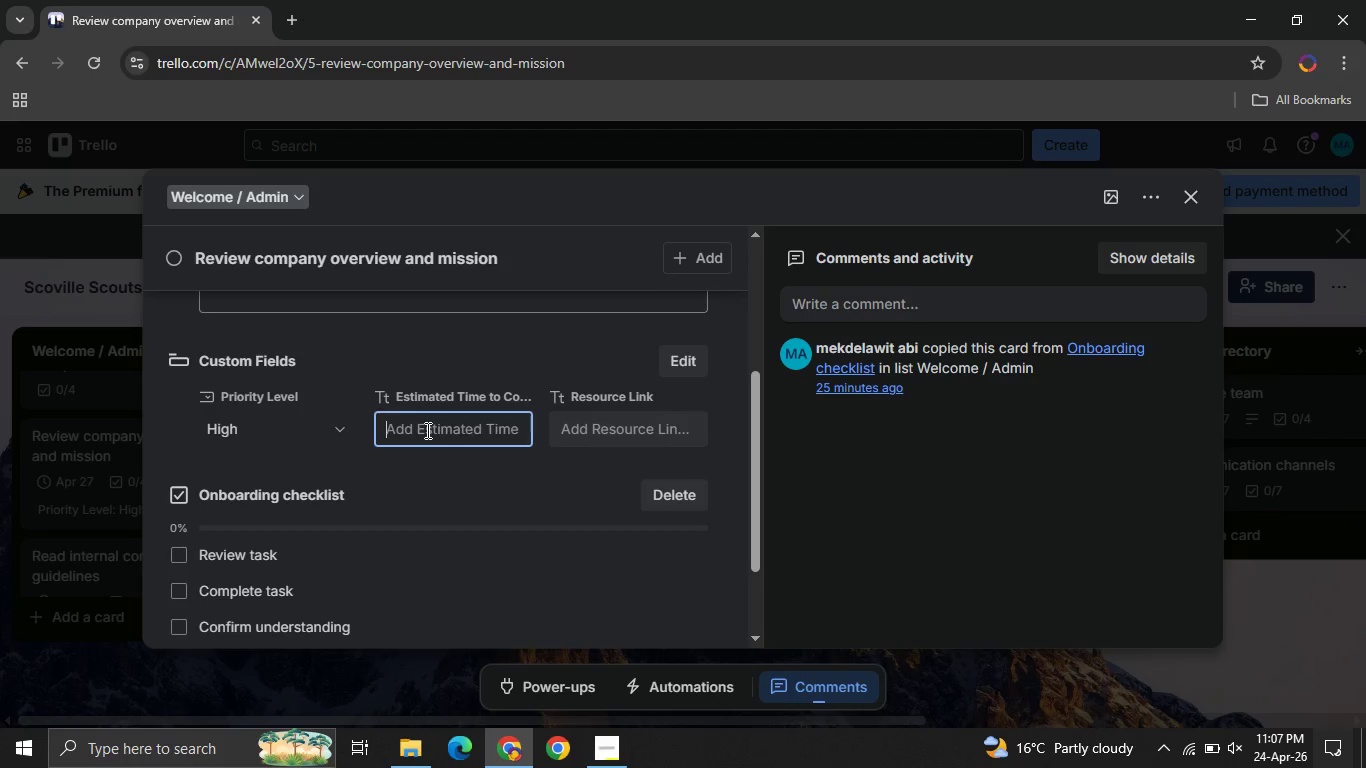 
type(30 MIN )
key(Backspace)
key(Backspace)
key(Backspace)
key(Backspace)
type(min )
 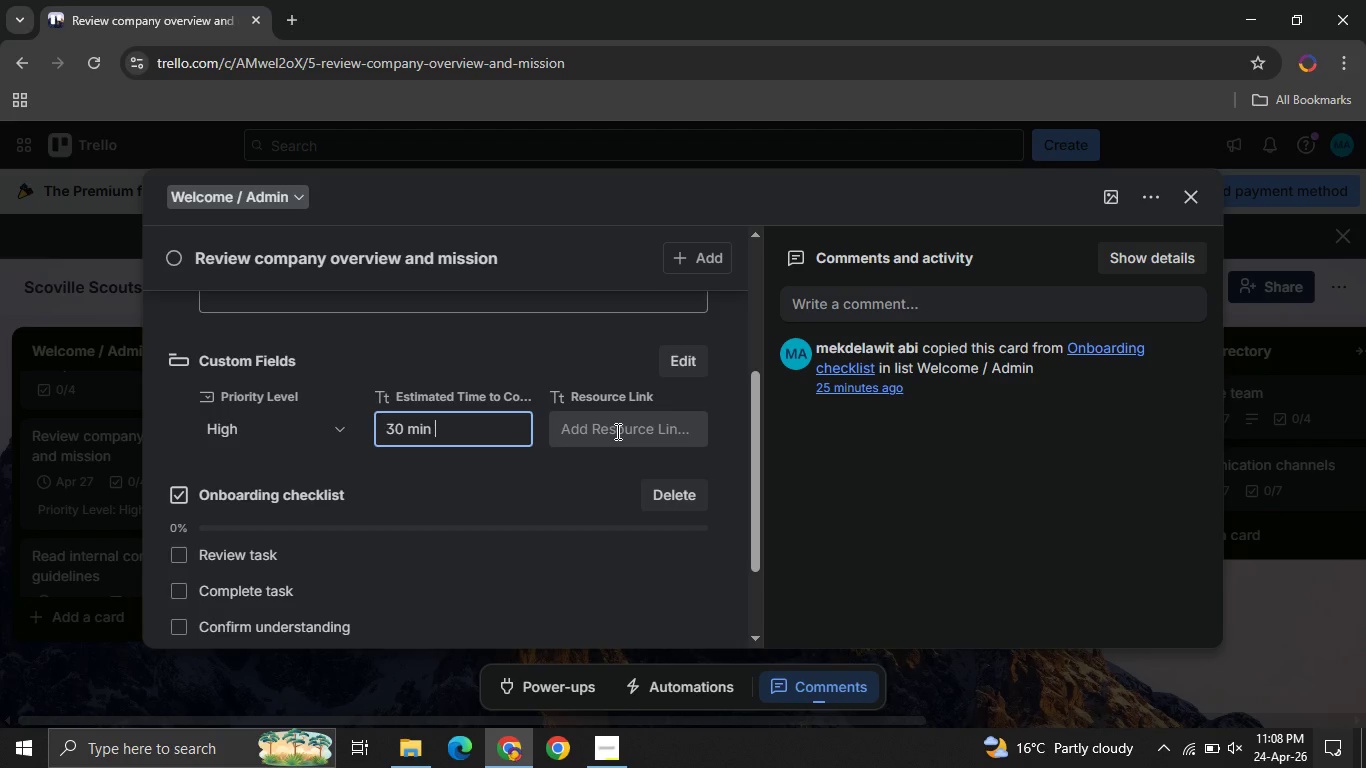 
left_click([616, 431])
 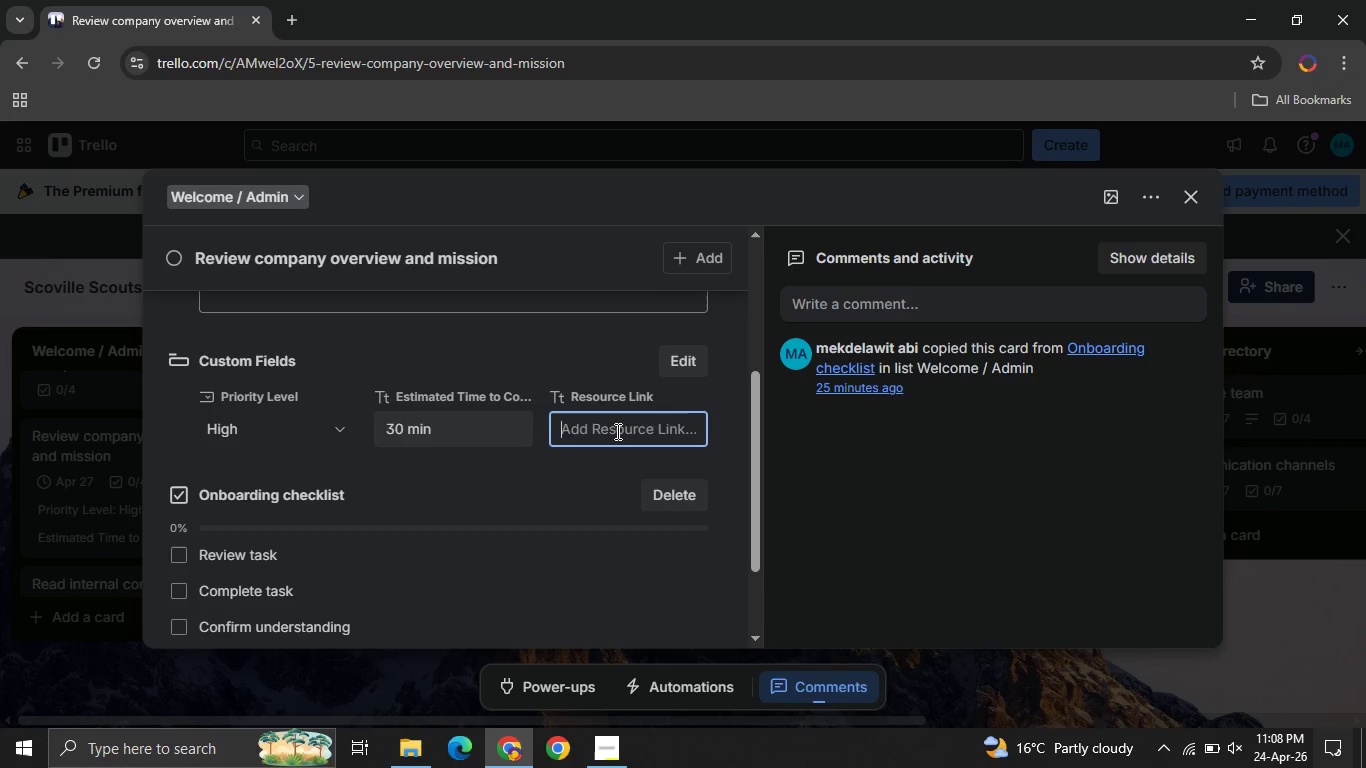 
type(Company deck )
 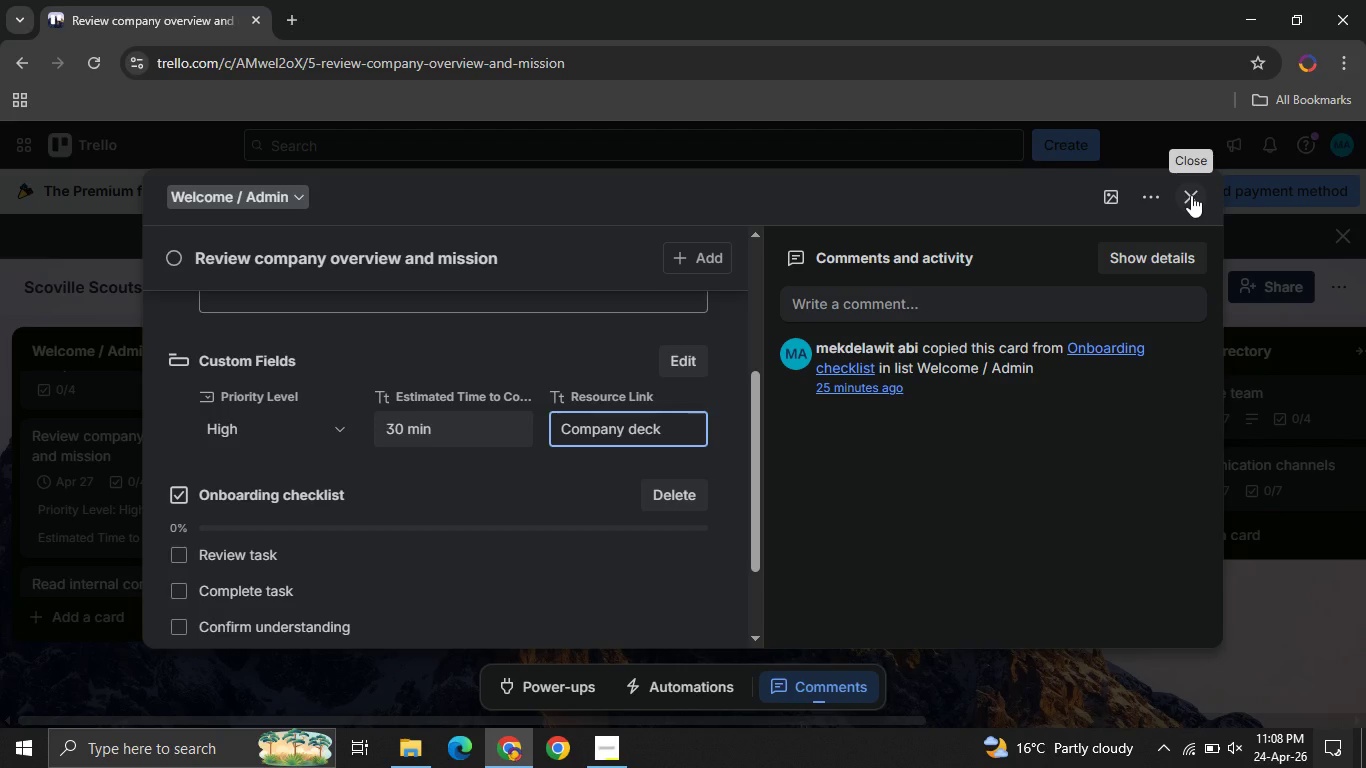 
left_click([1191, 195])
 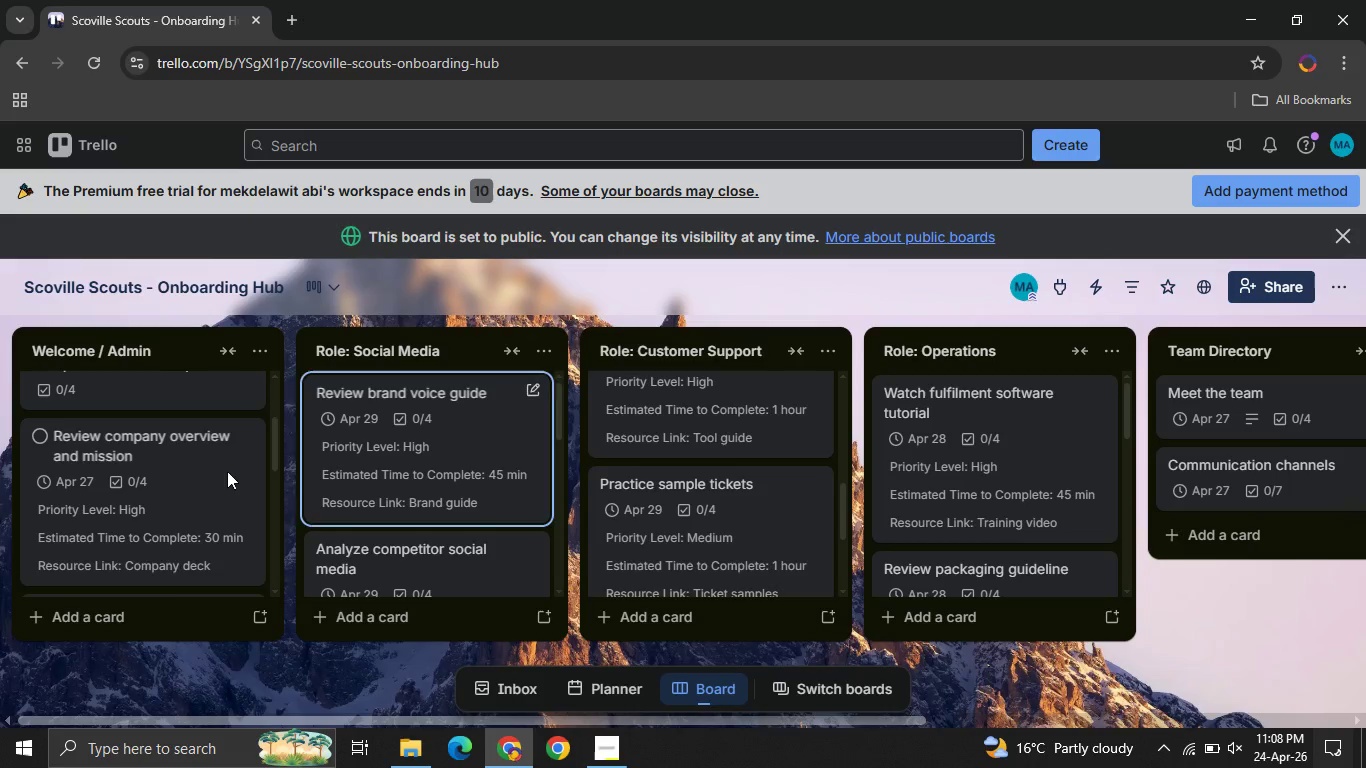 
mouse_move([139, 550])
 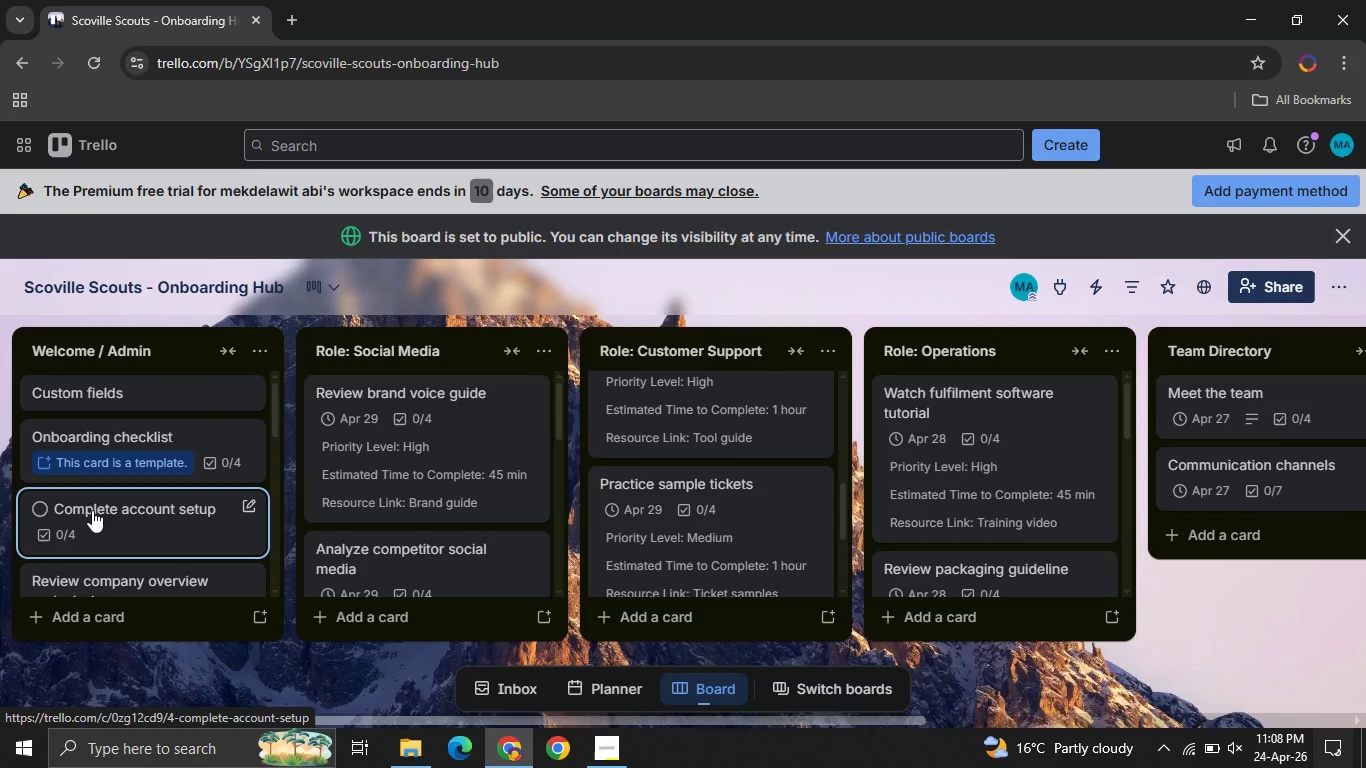 
left_click([92, 510])
 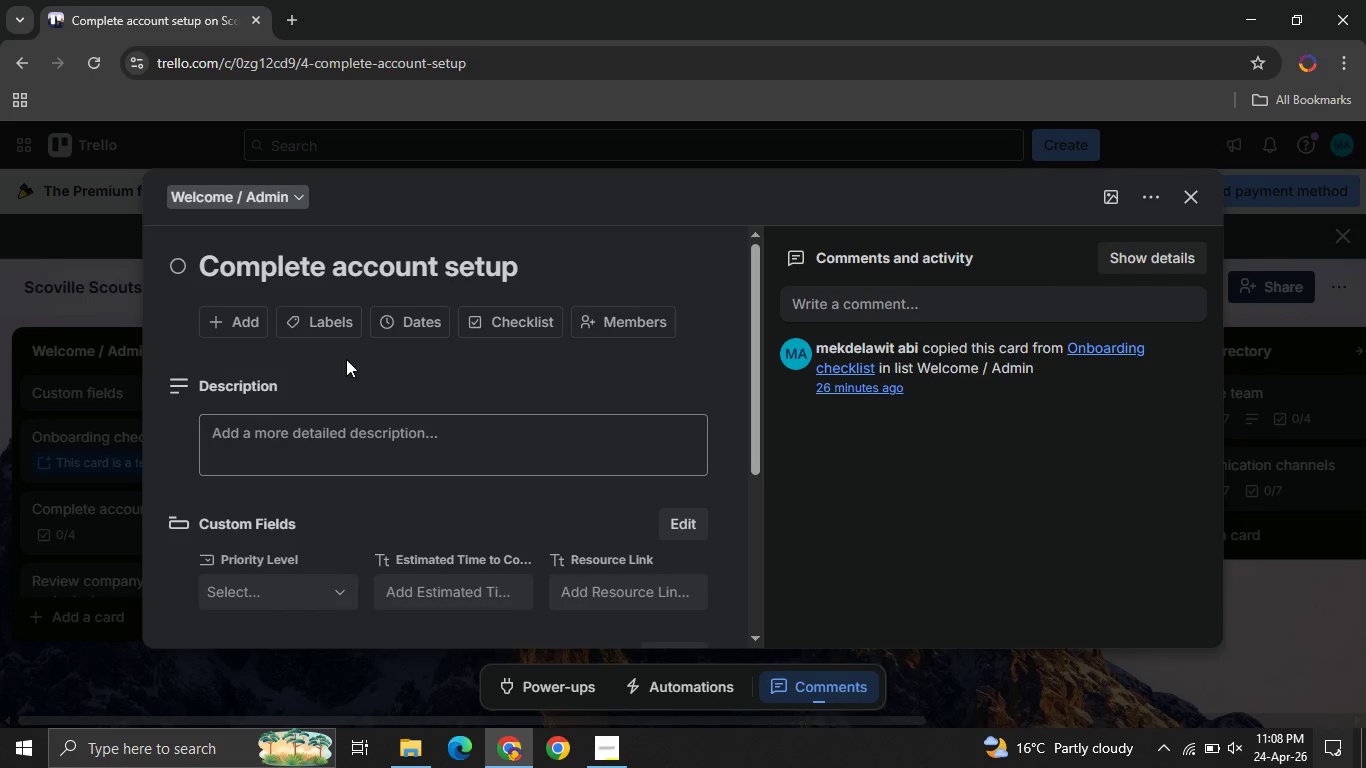 
left_click([429, 324])
 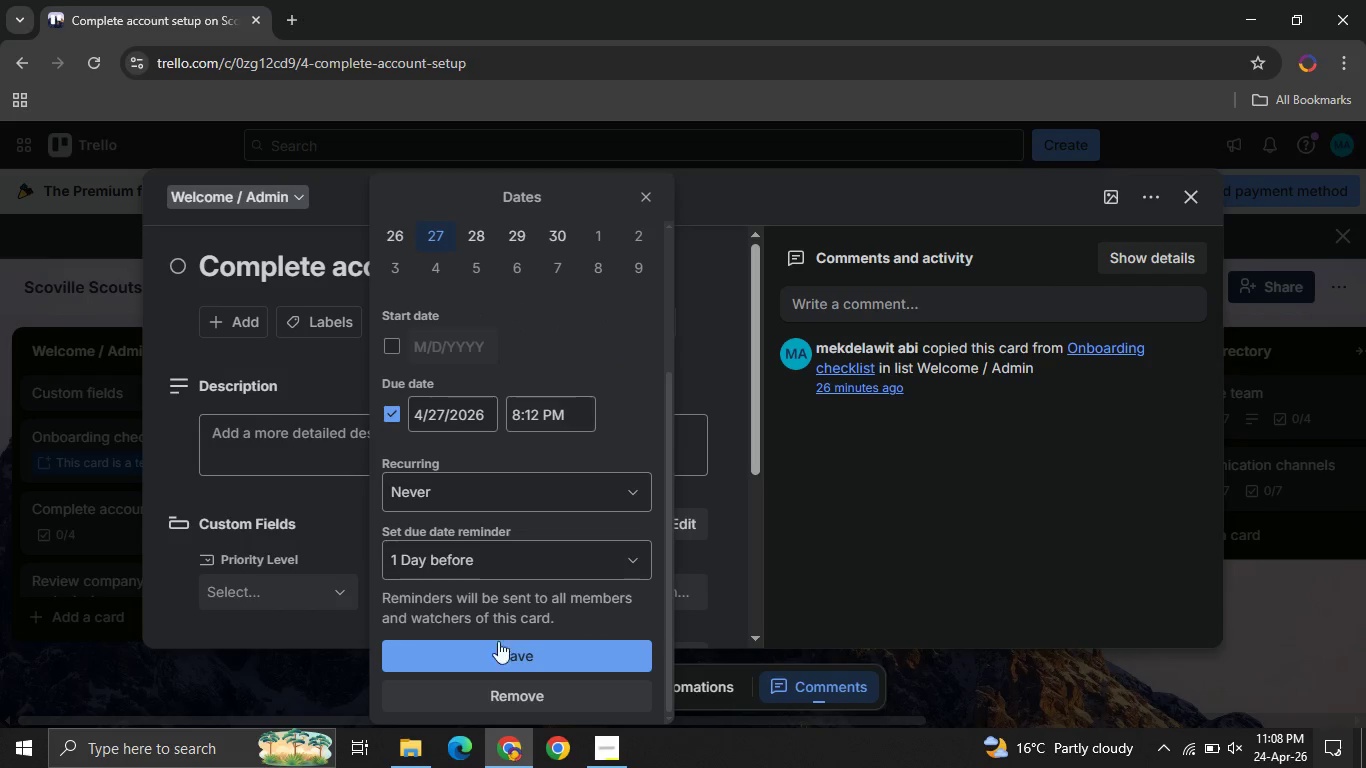 
left_click([474, 651])
 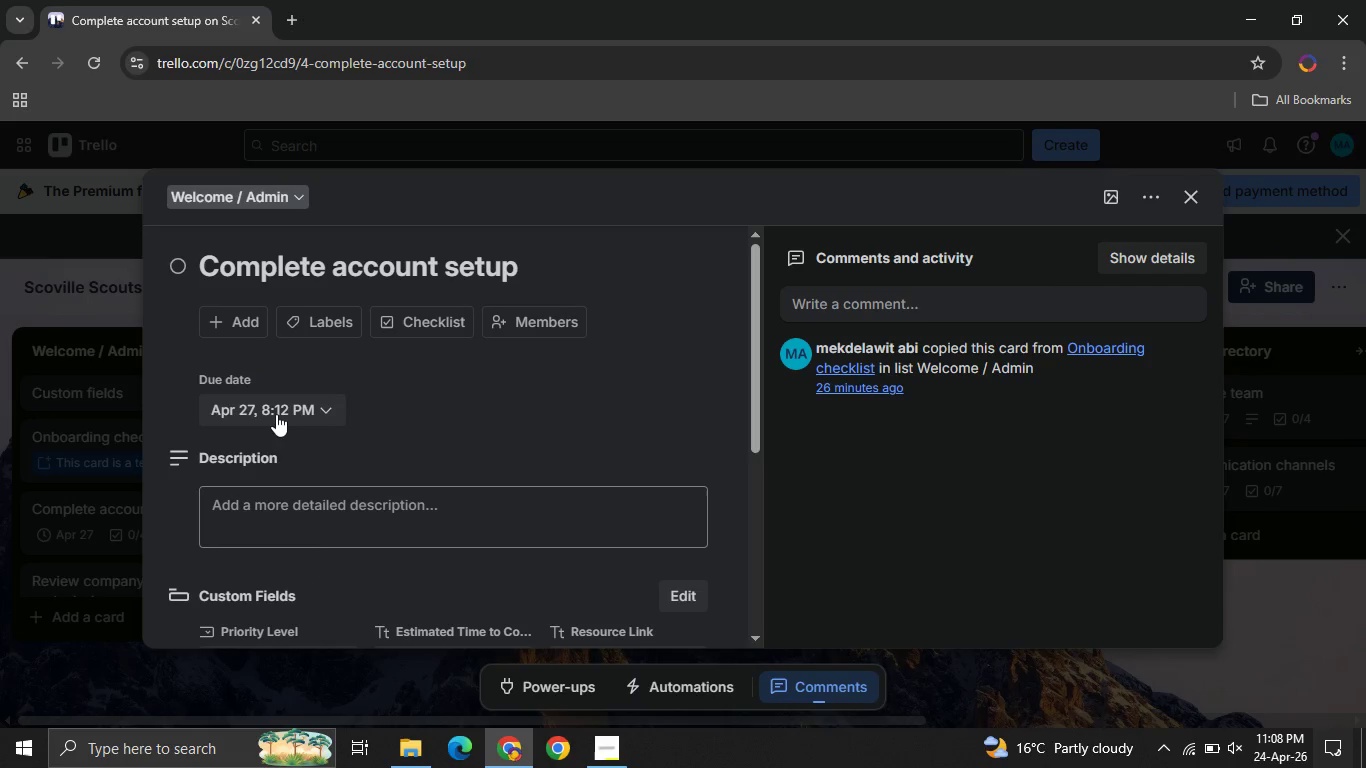 
mouse_move([263, 403])
 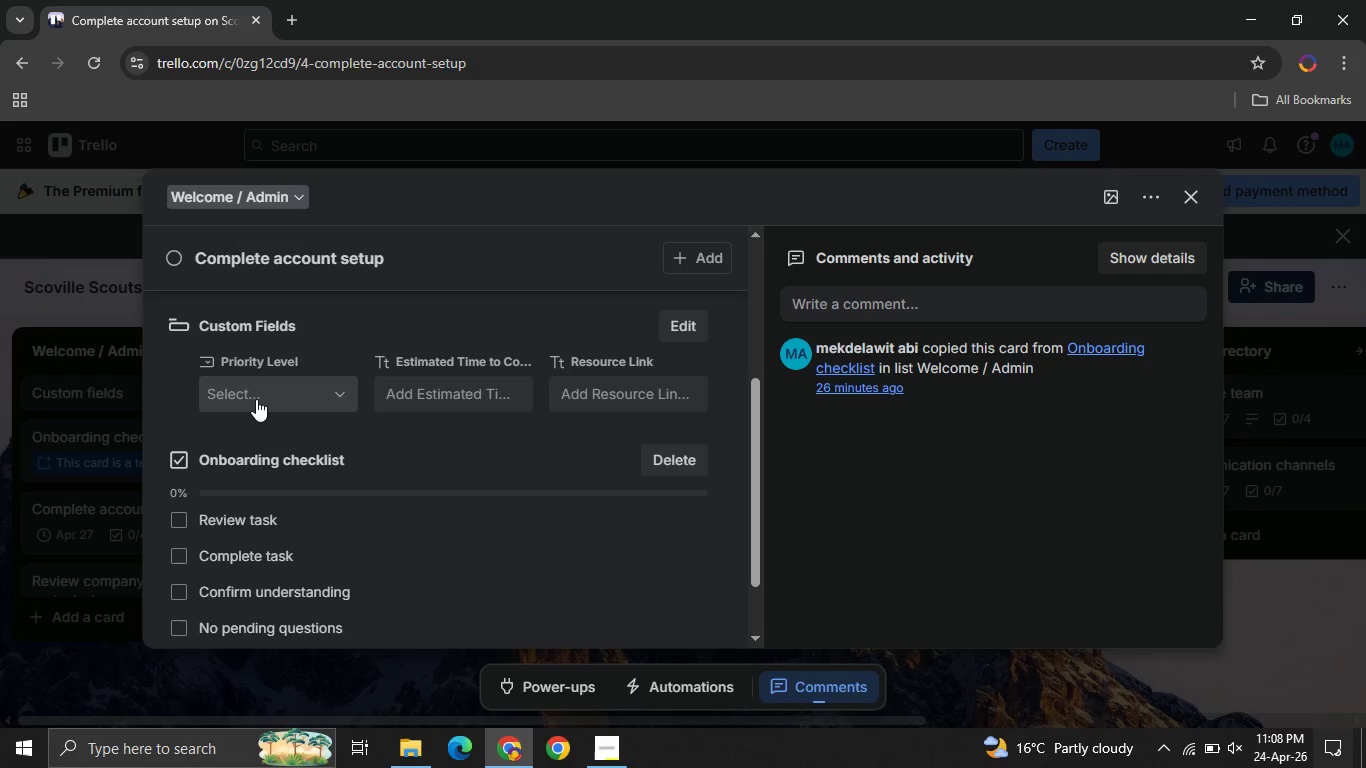 
left_click([256, 399])
 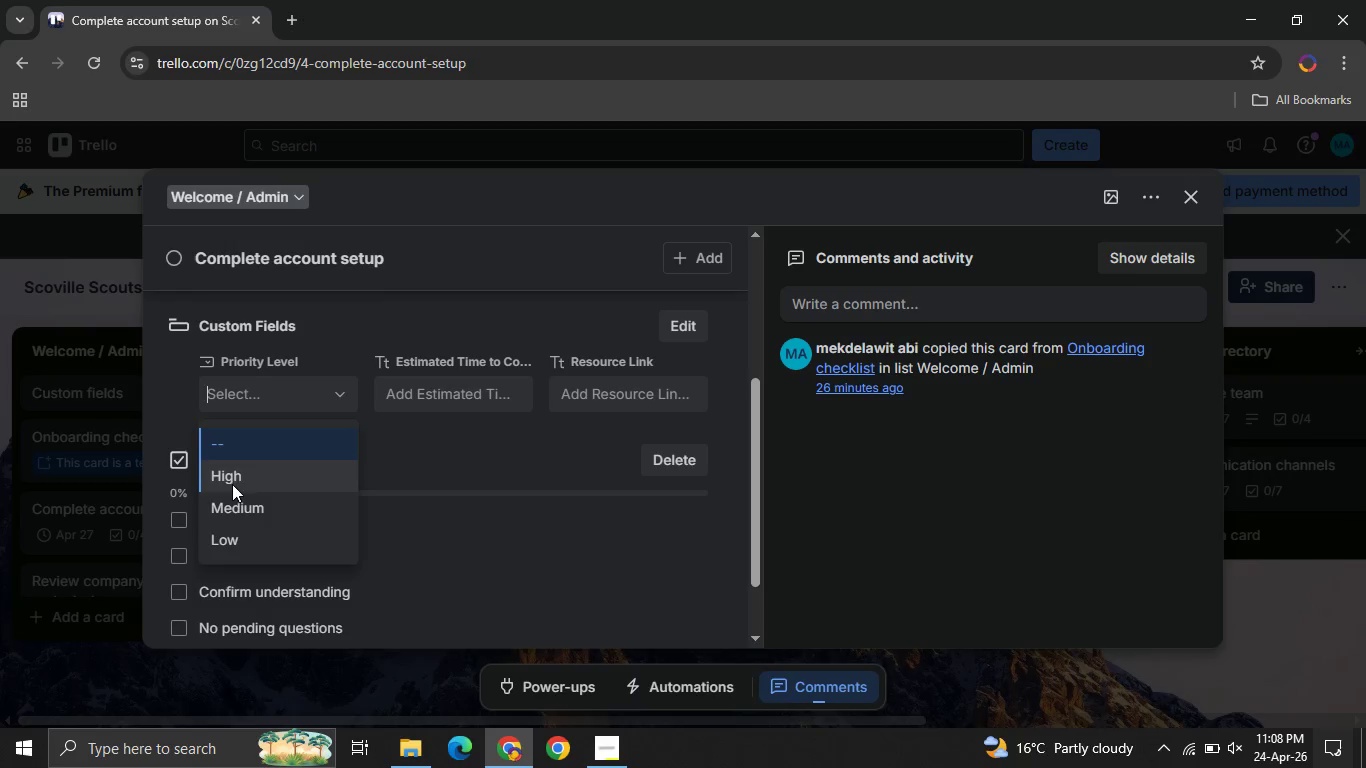 
left_click([232, 484])
 